 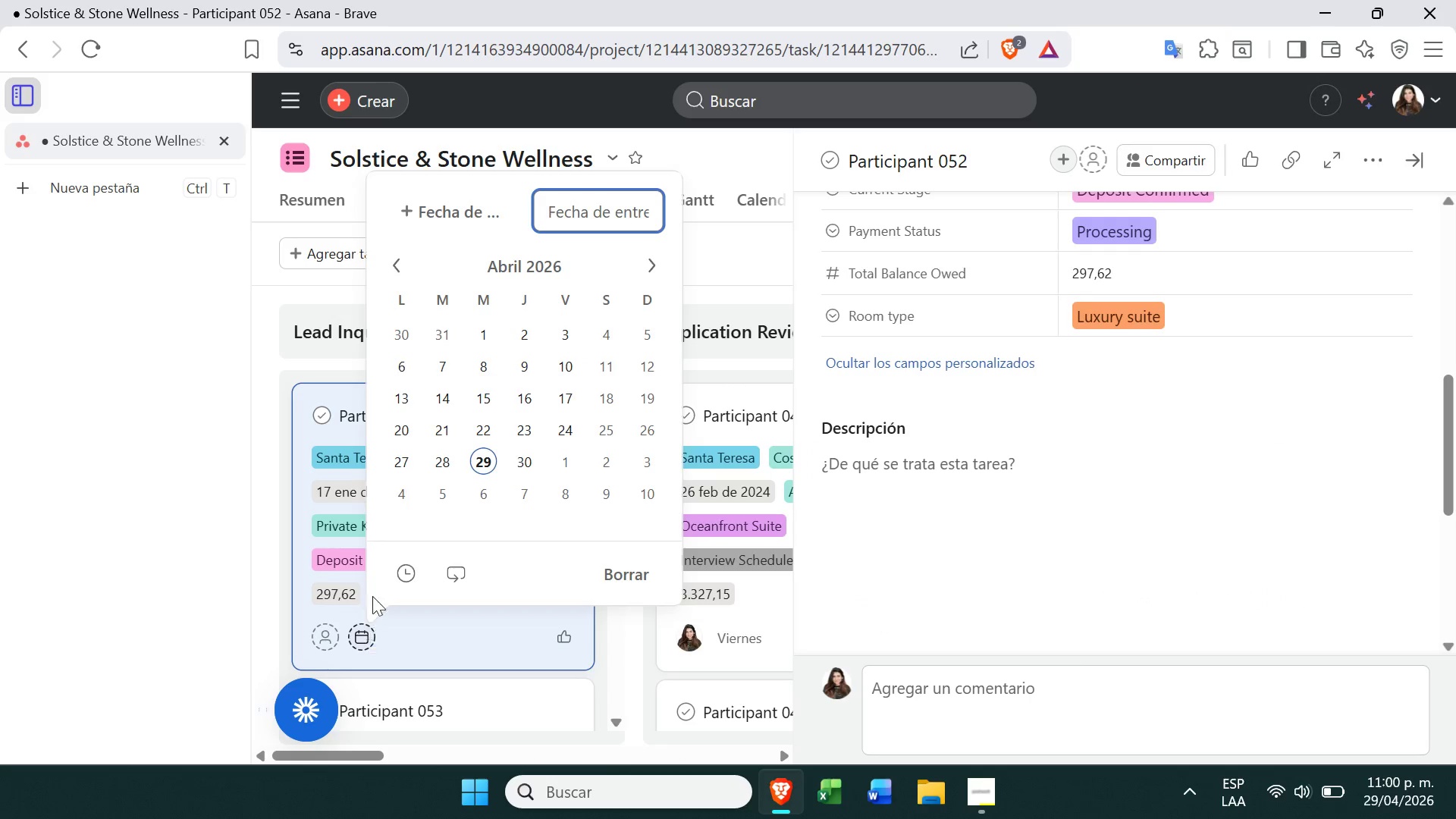 
left_click([517, 456])
 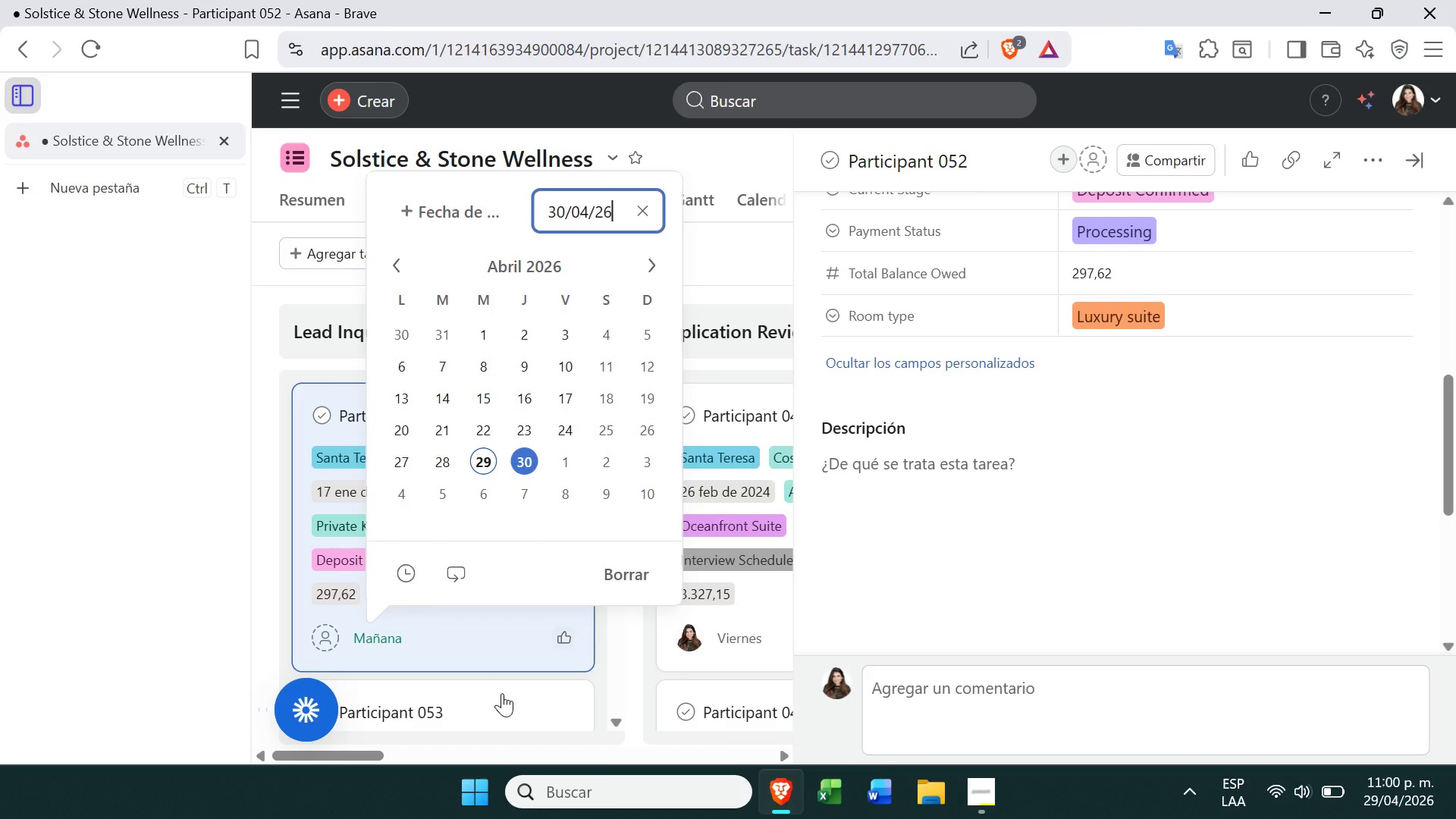 
left_click([502, 693])
 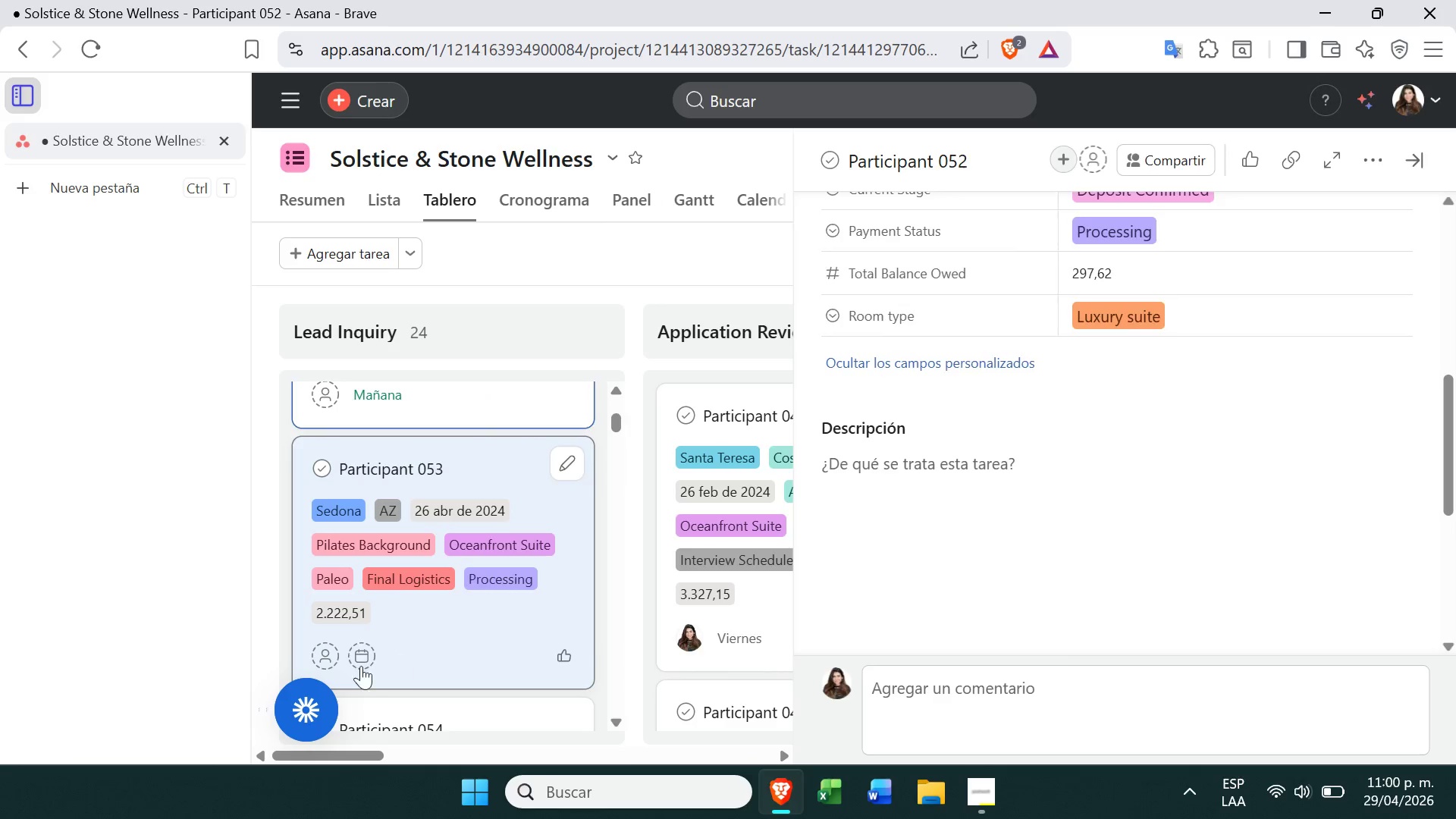 
left_click([357, 658])
 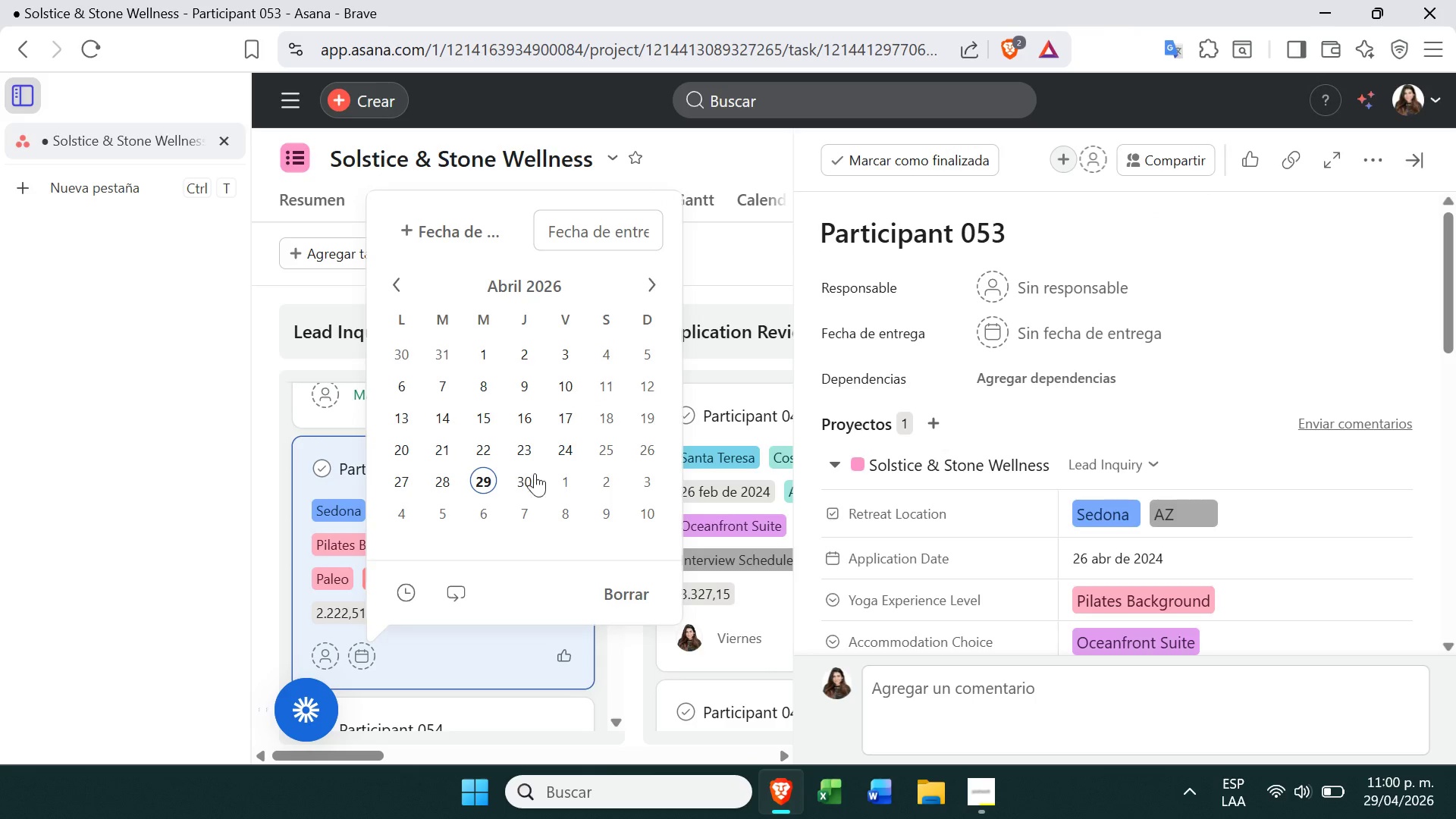 
left_click([566, 486])
 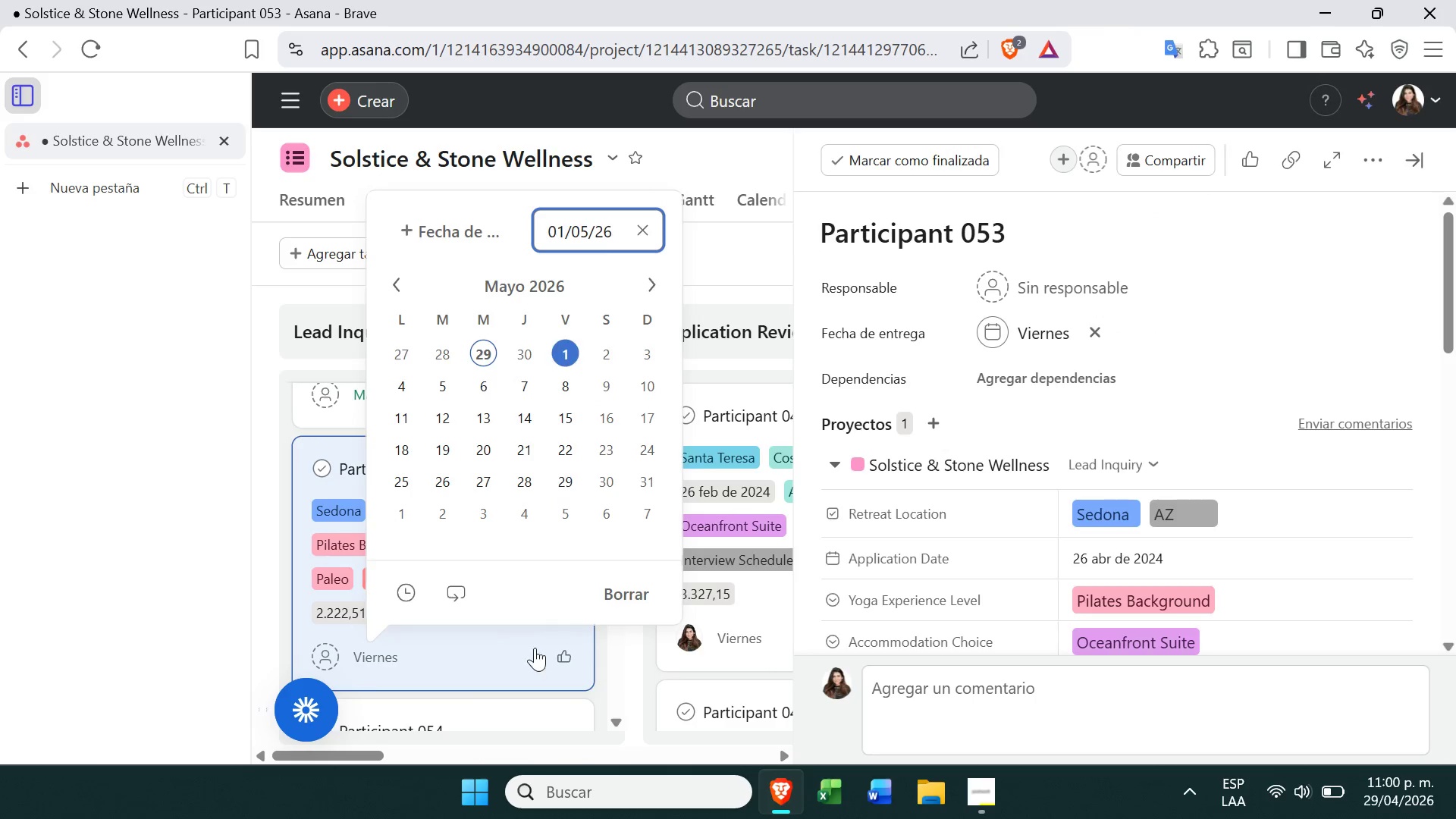 
mouse_move([482, 610])
 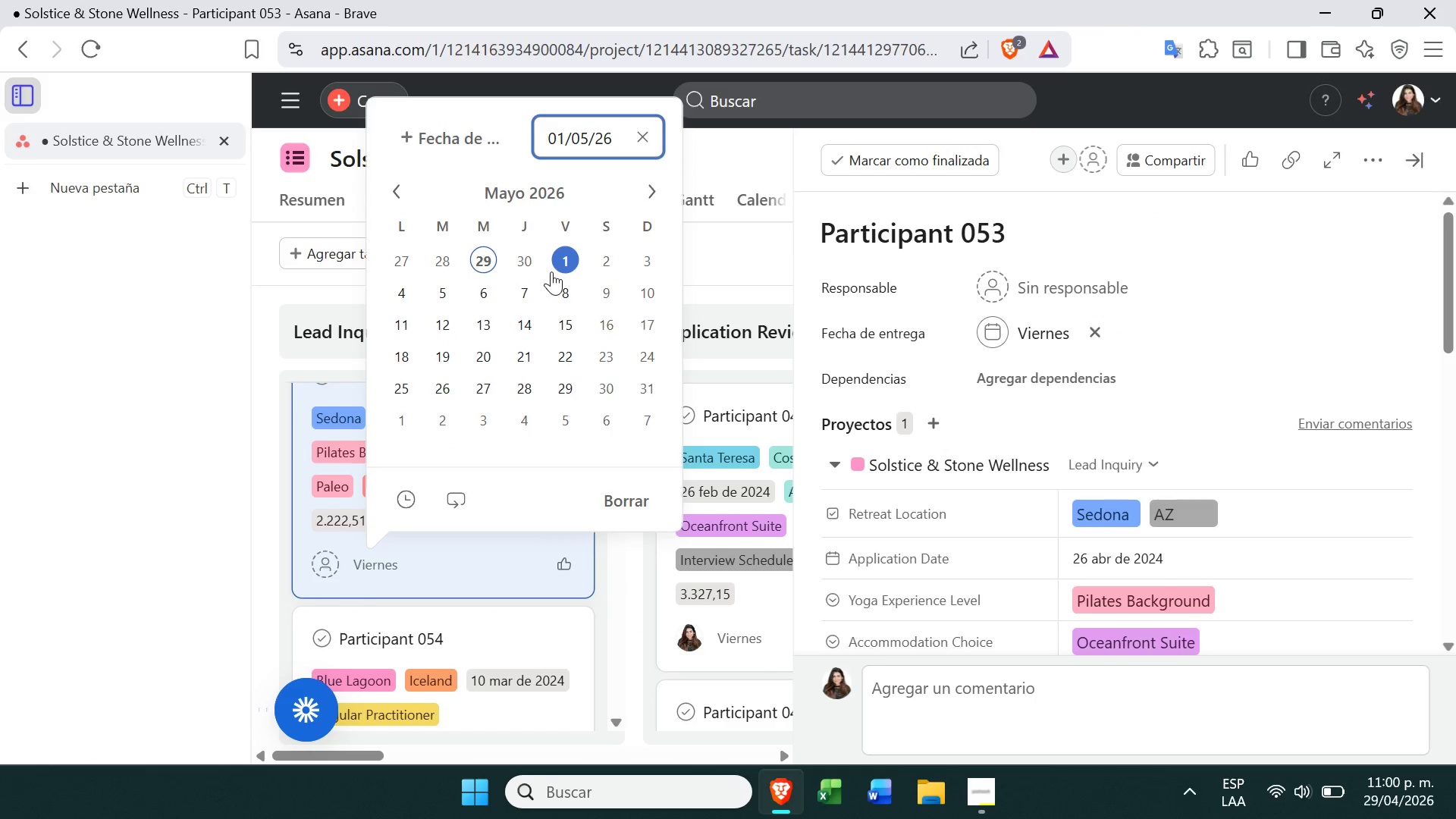 
left_click([551, 271])
 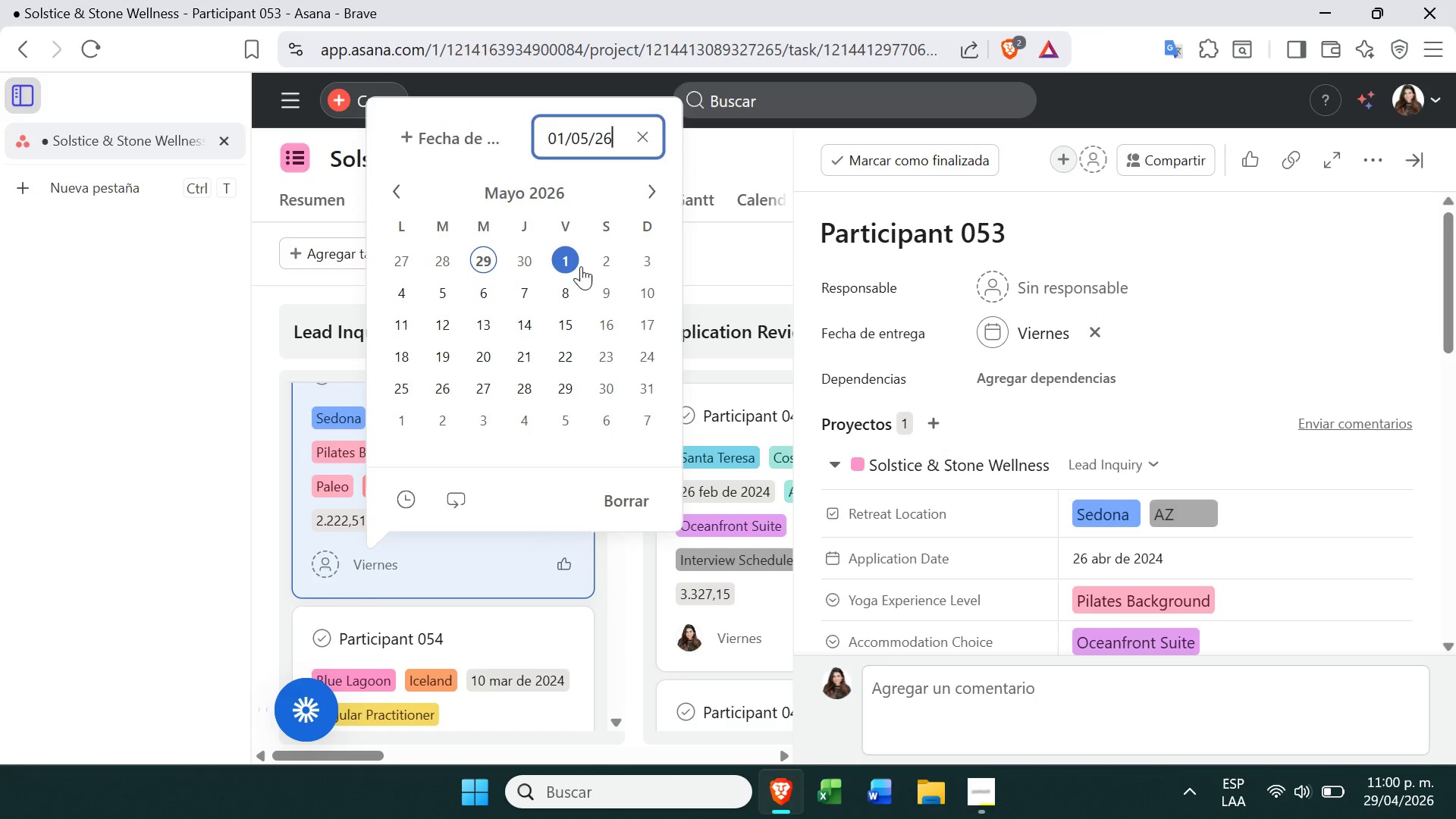 
left_click([570, 260])
 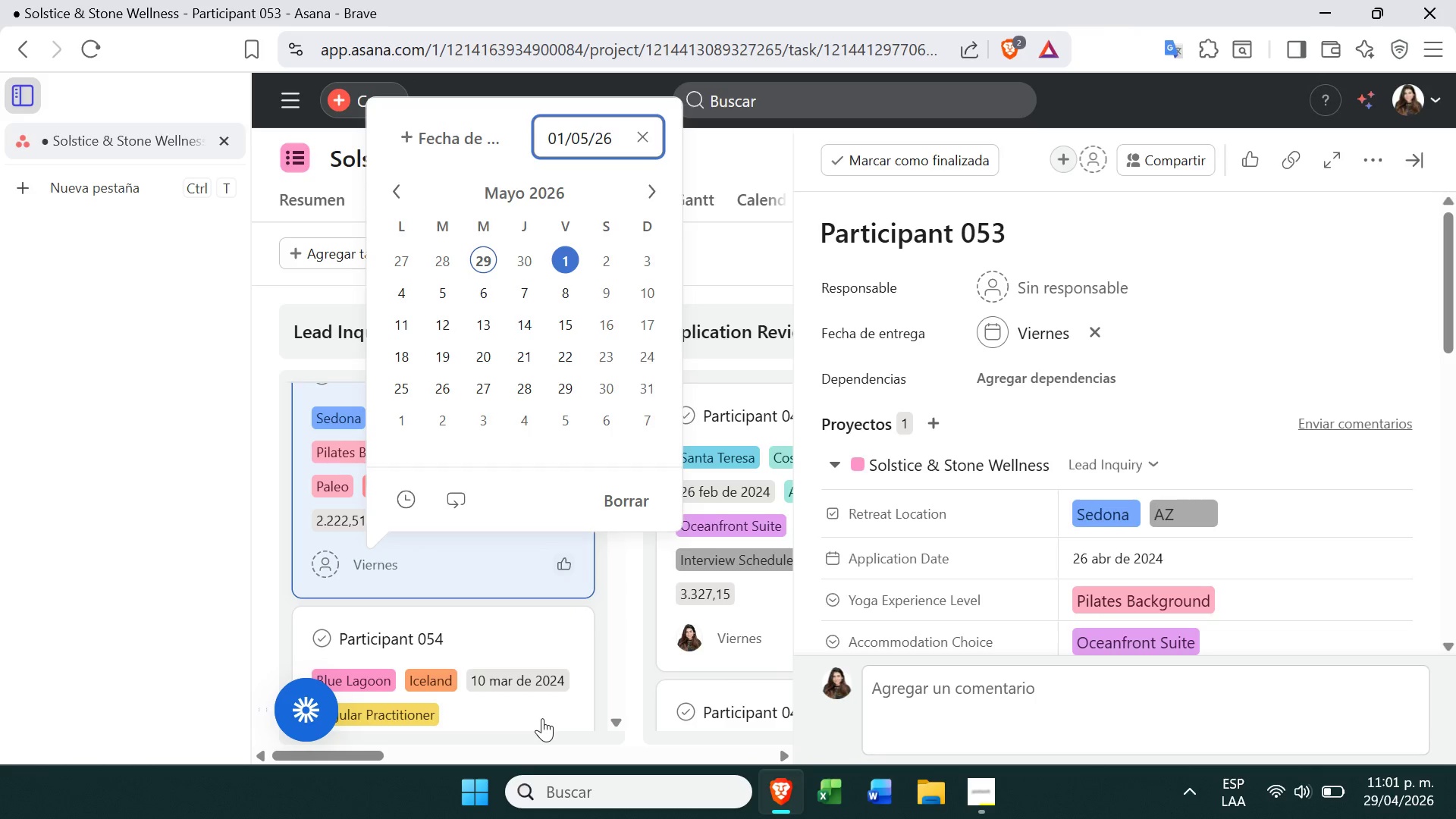 
left_click([538, 717])
 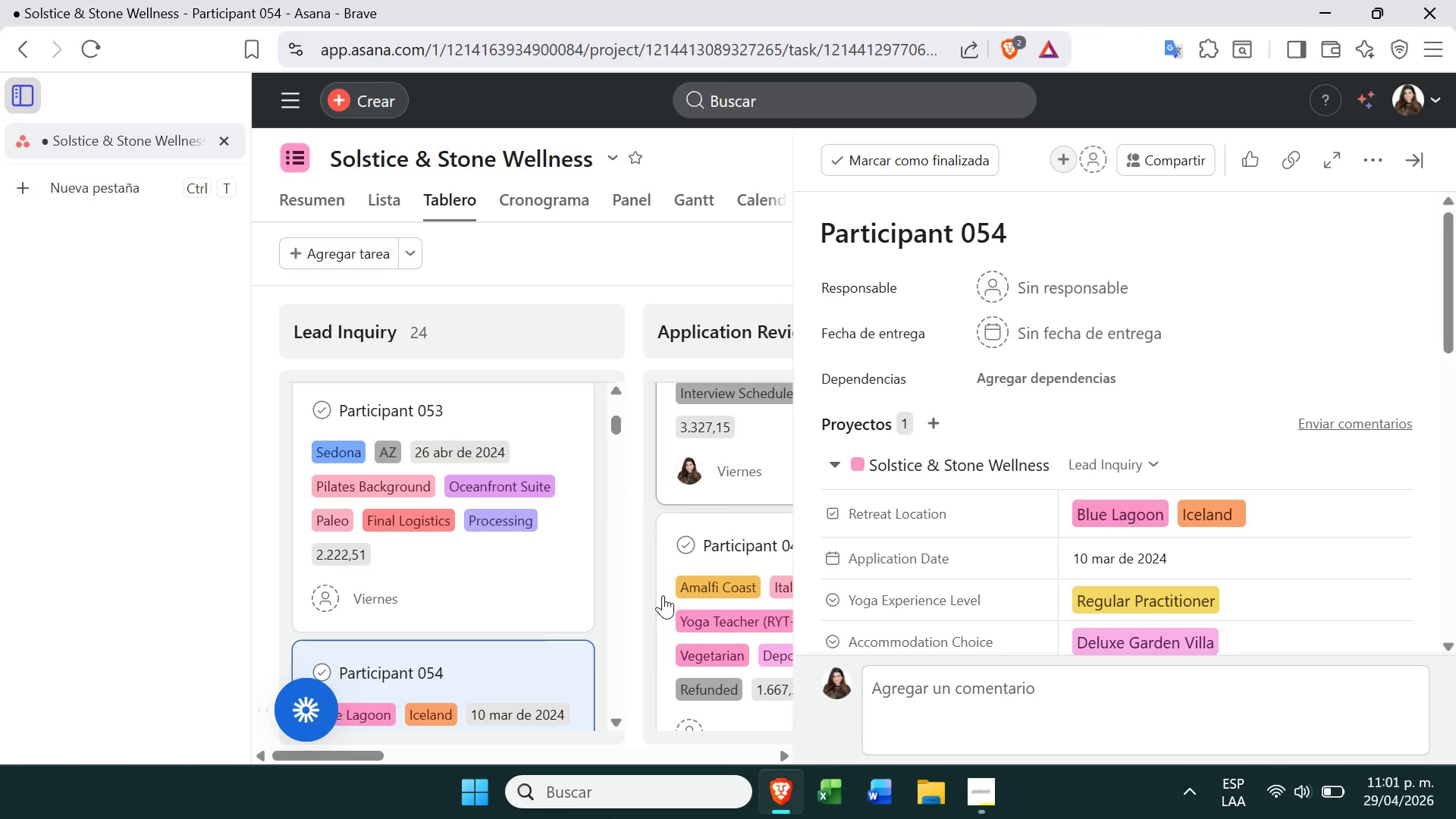 
left_click([384, 192])
 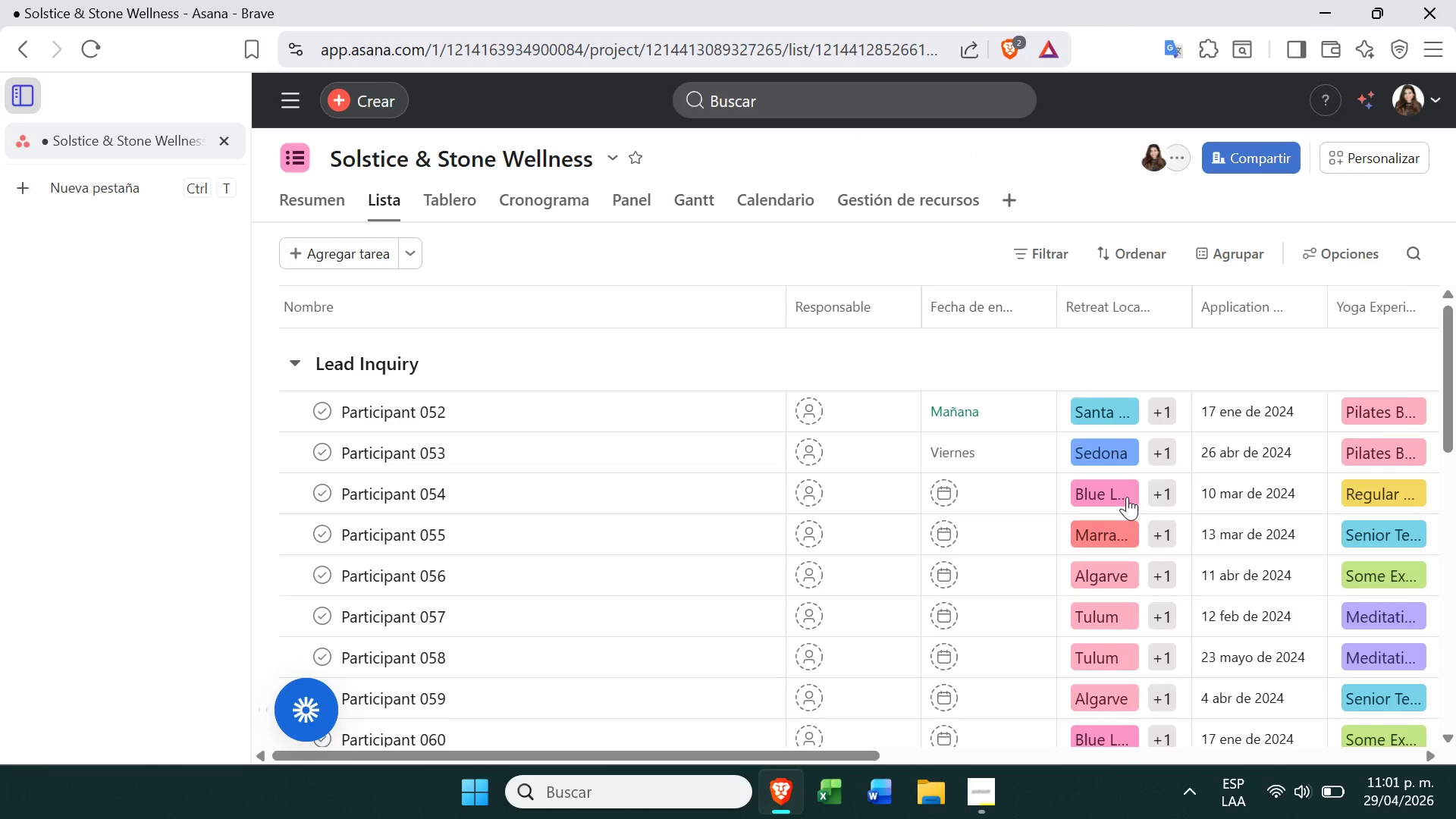 
left_click([942, 491])
 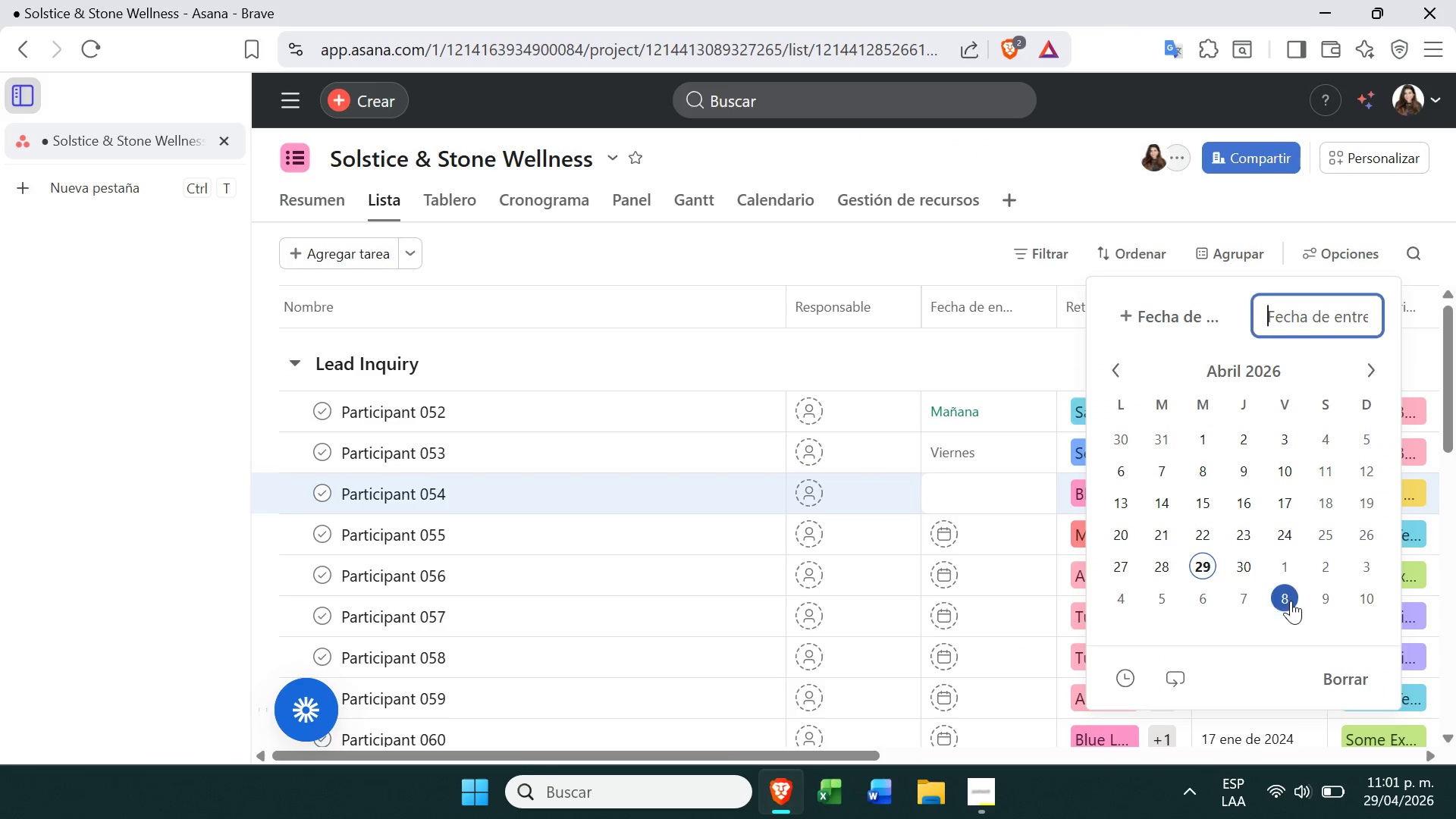 
left_click([1288, 607])
 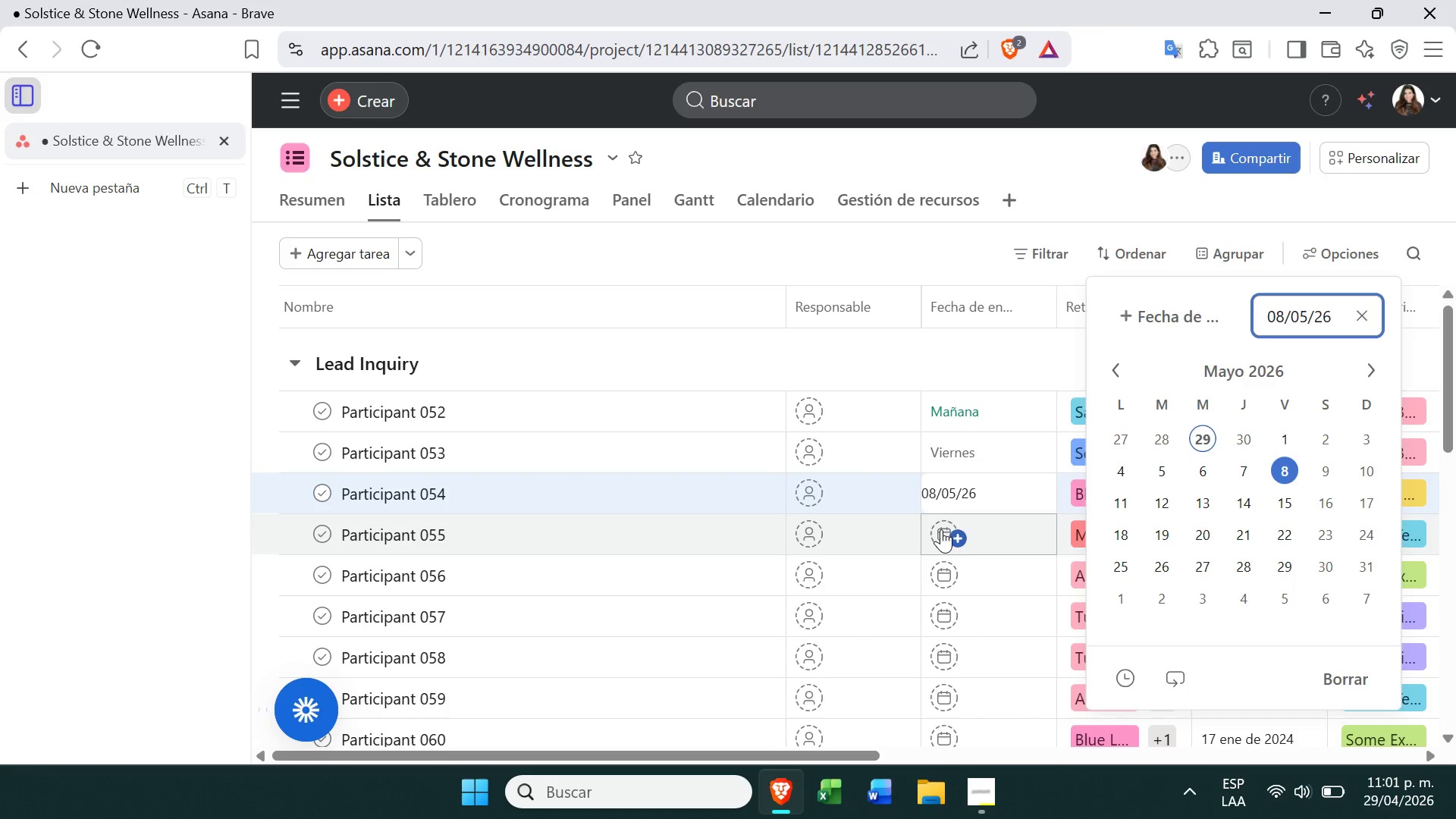 
left_click([941, 532])
 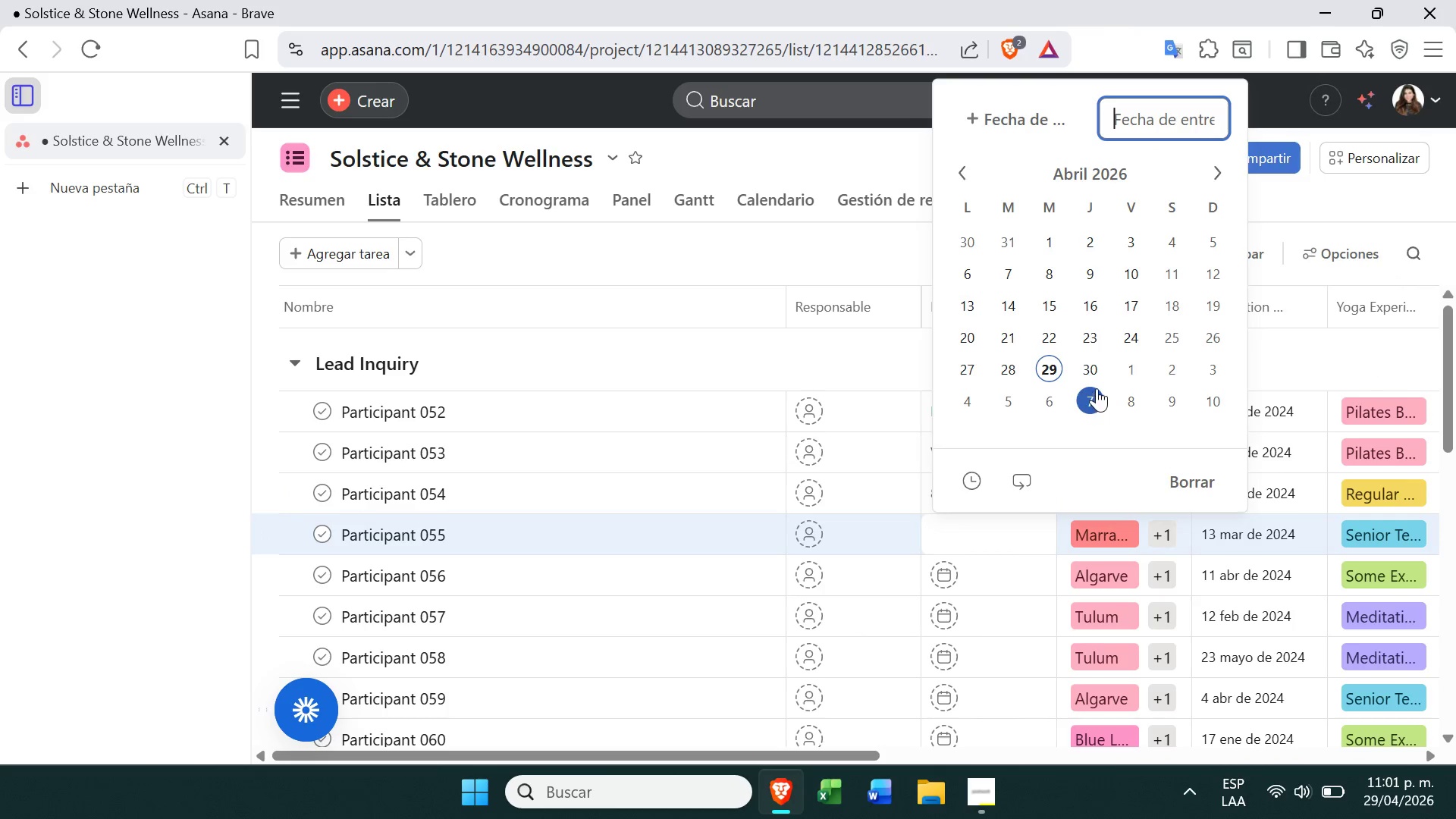 
left_click([1097, 377])
 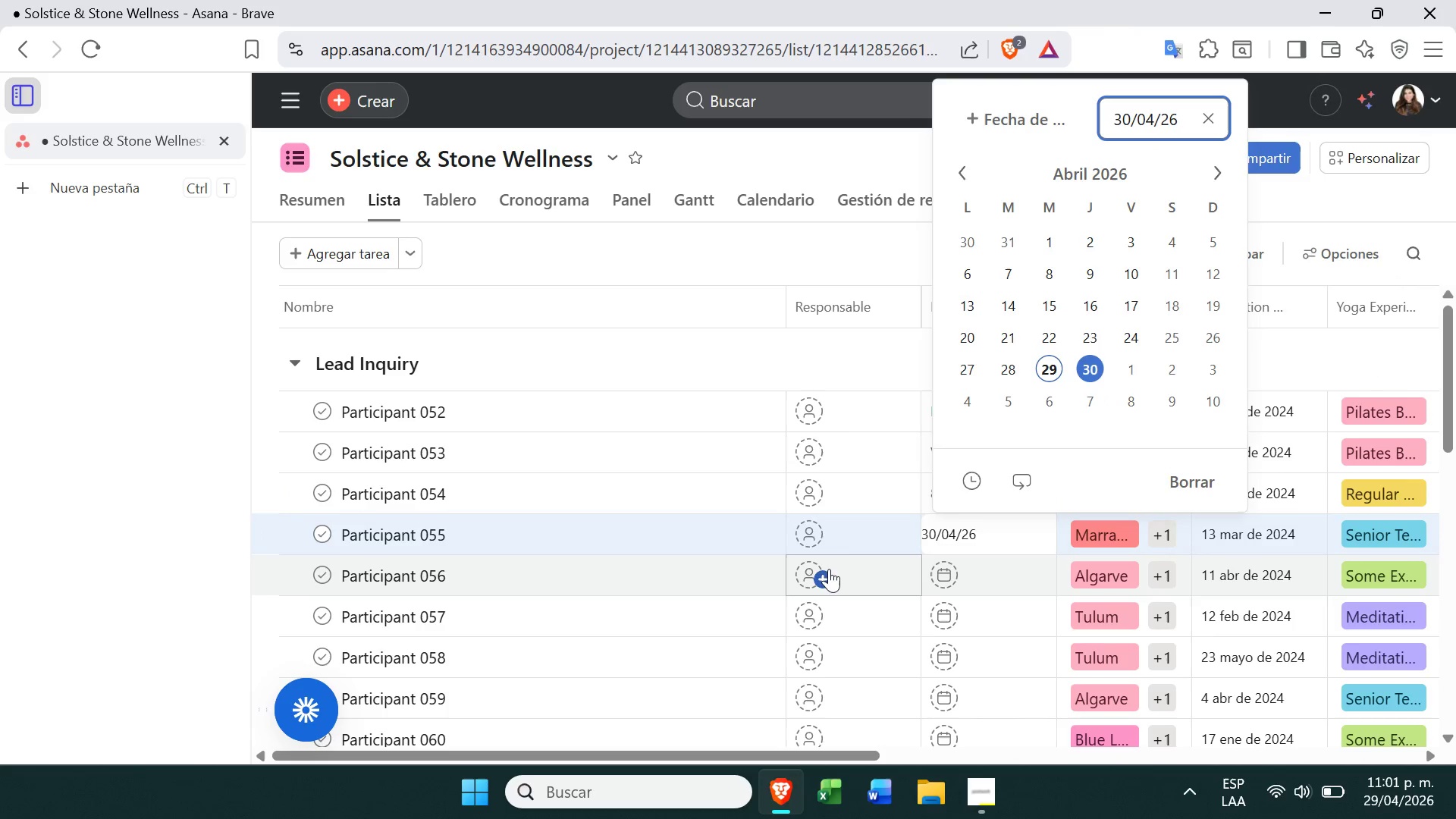 
left_click([814, 570])
 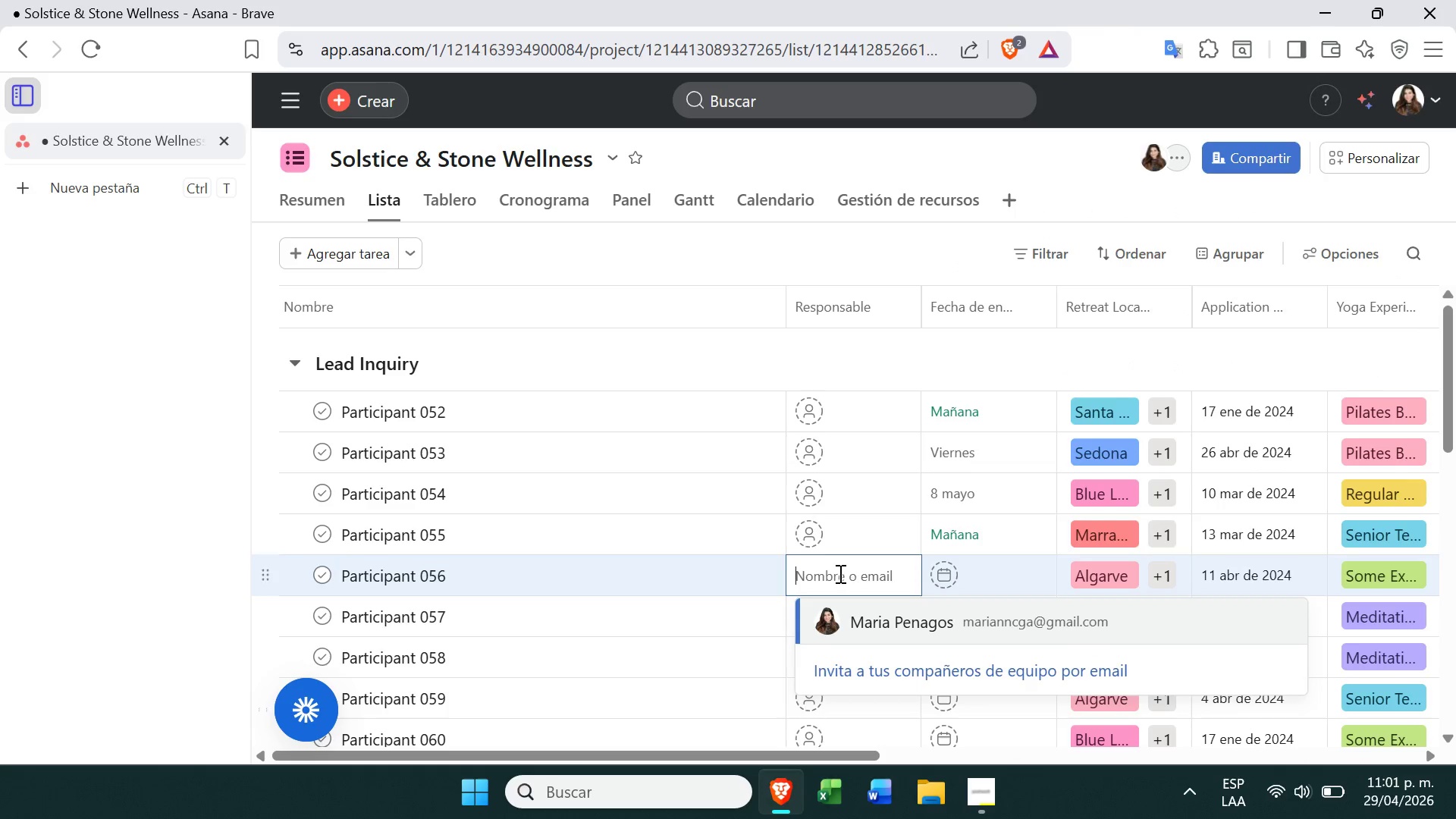 
left_click([751, 558])
 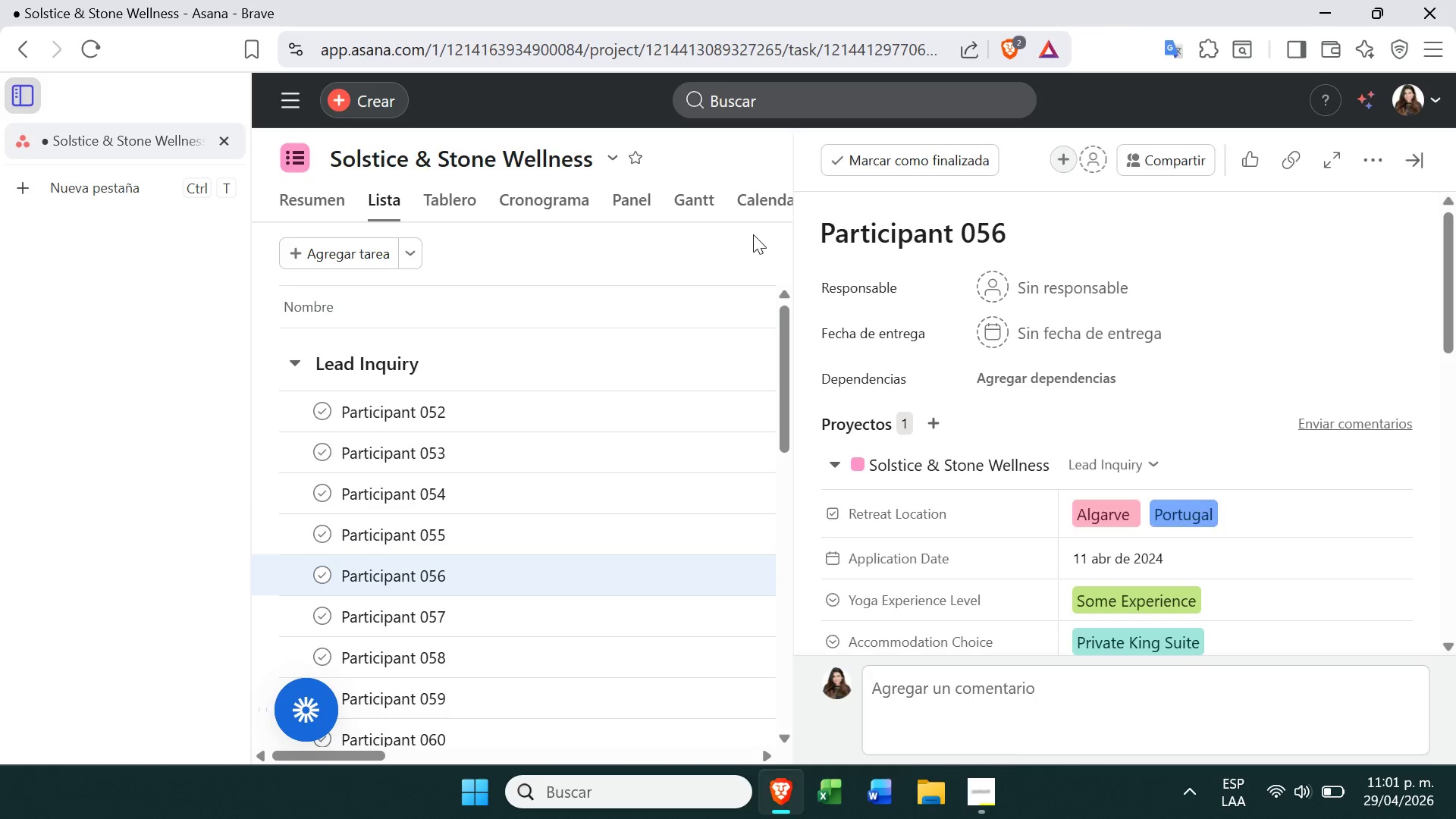 
left_click([689, 238])
 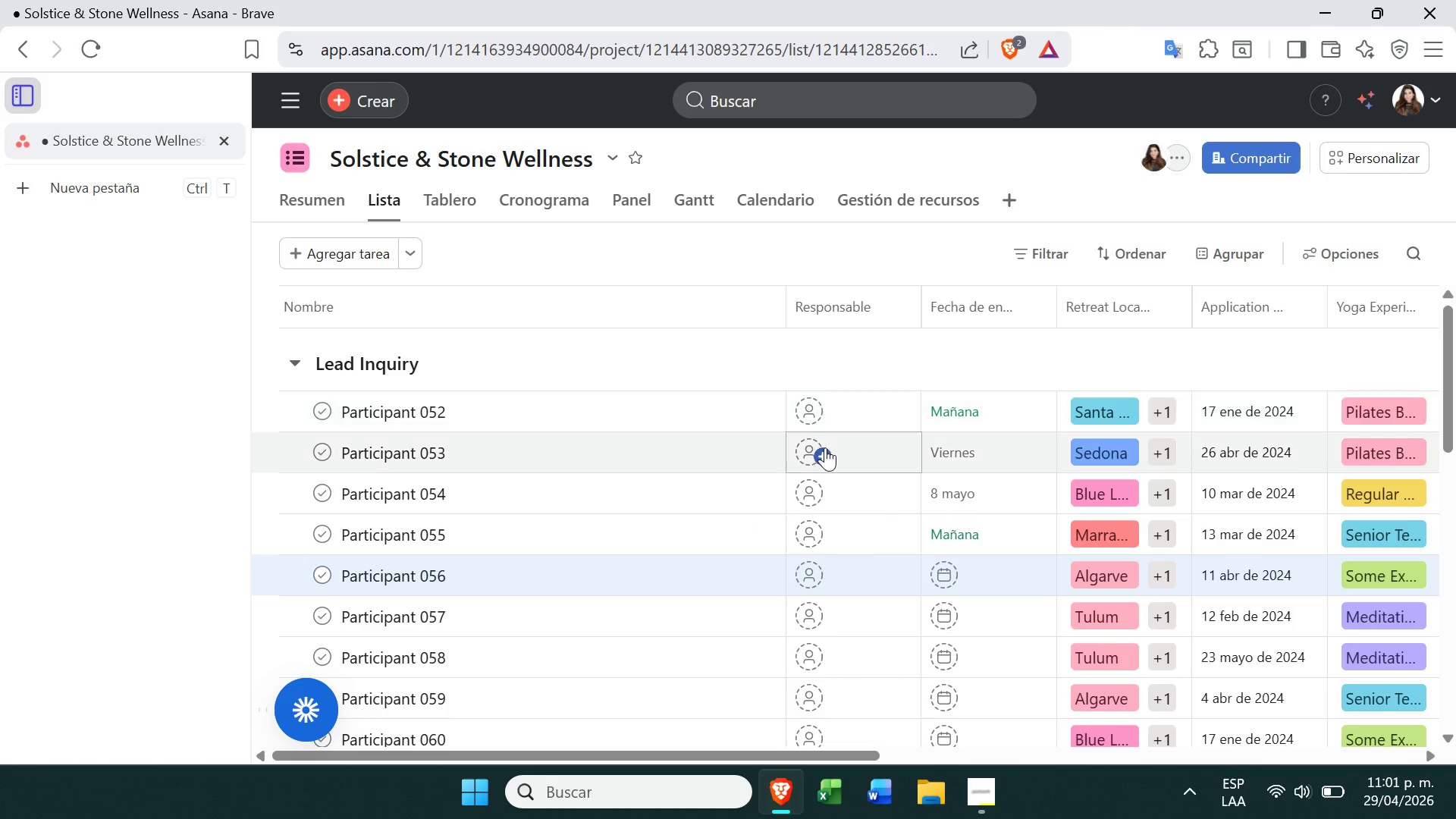 
left_click([941, 575])
 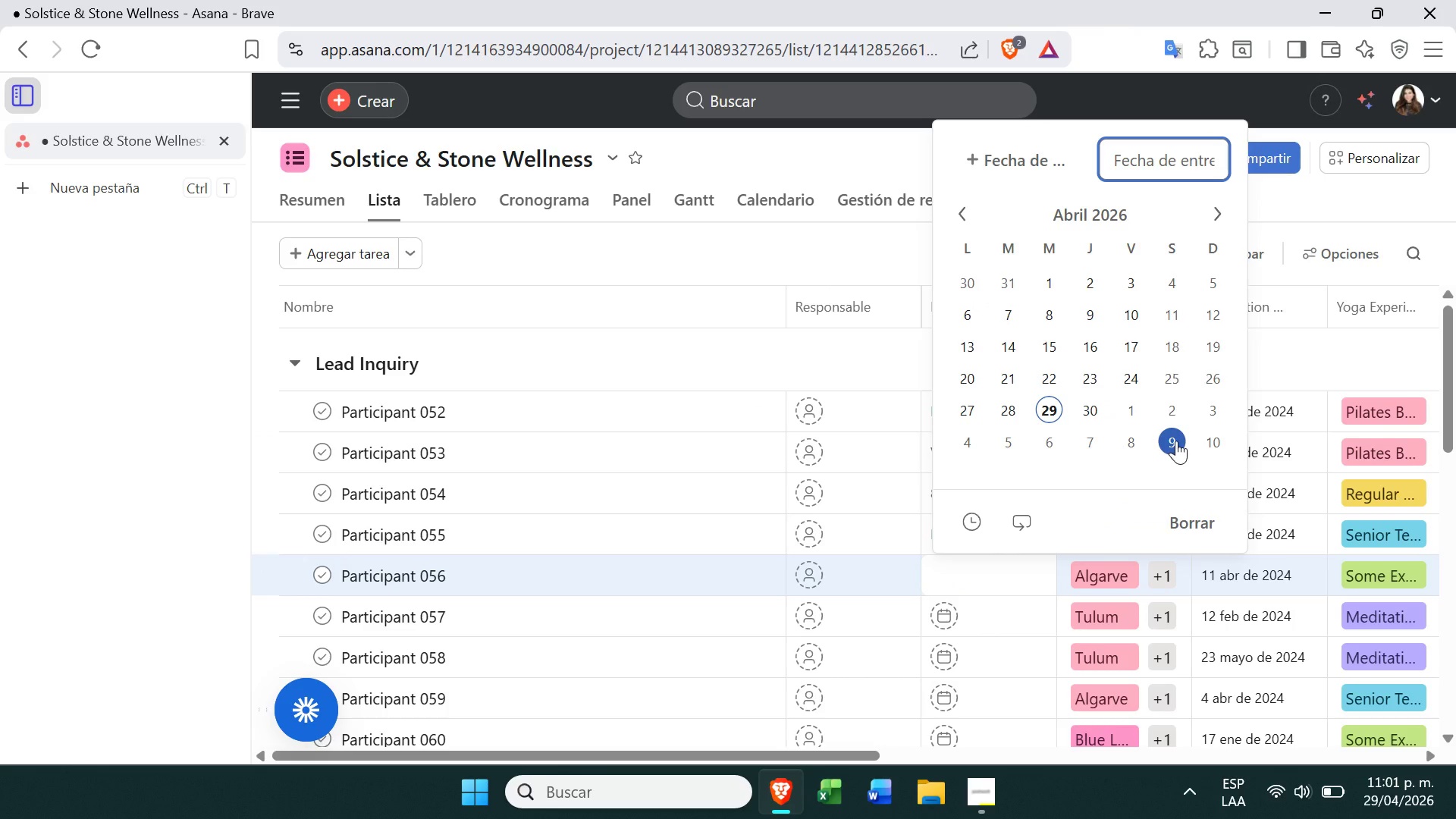 
left_click([1176, 441])
 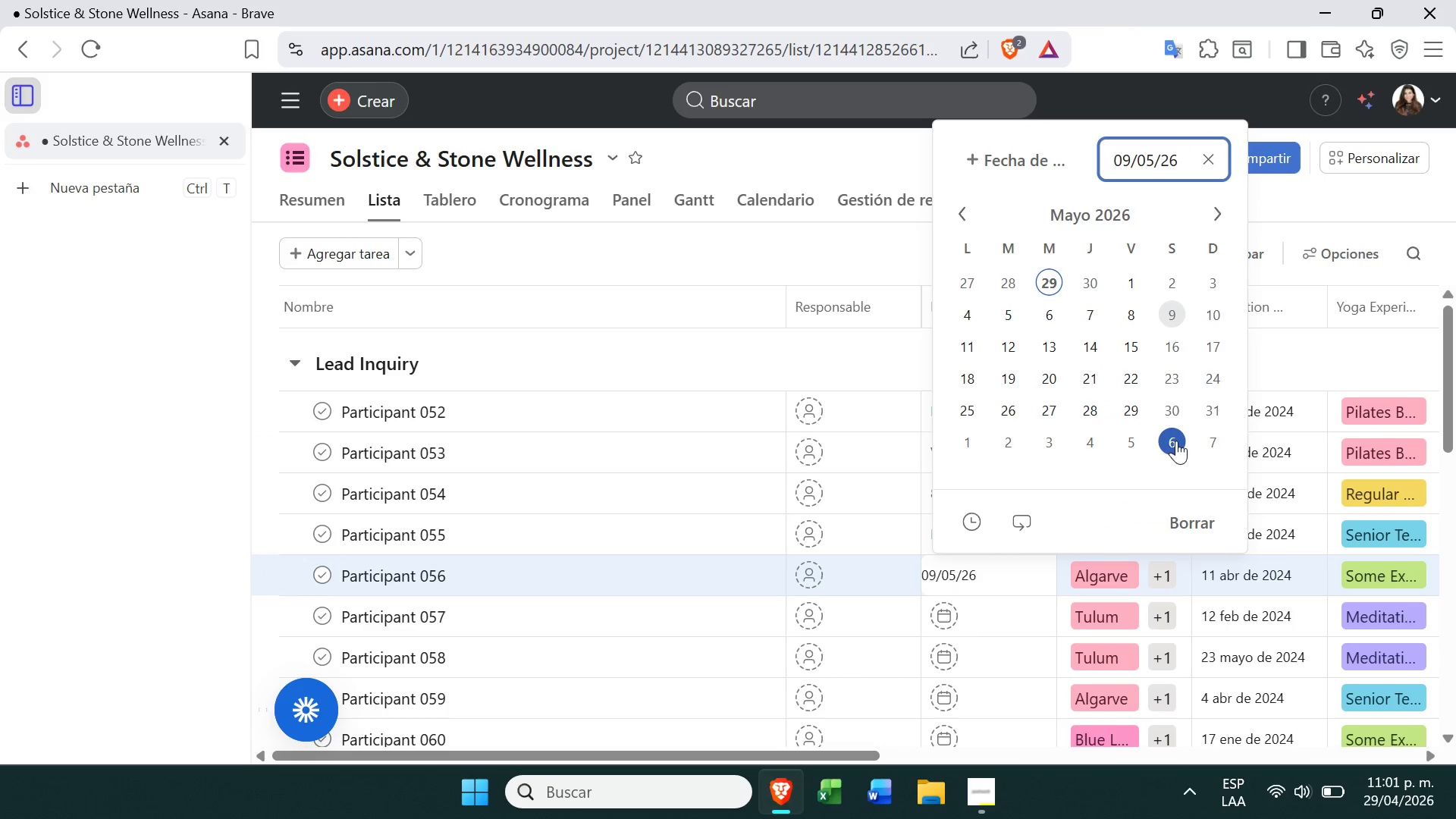 
left_click([1176, 441])
 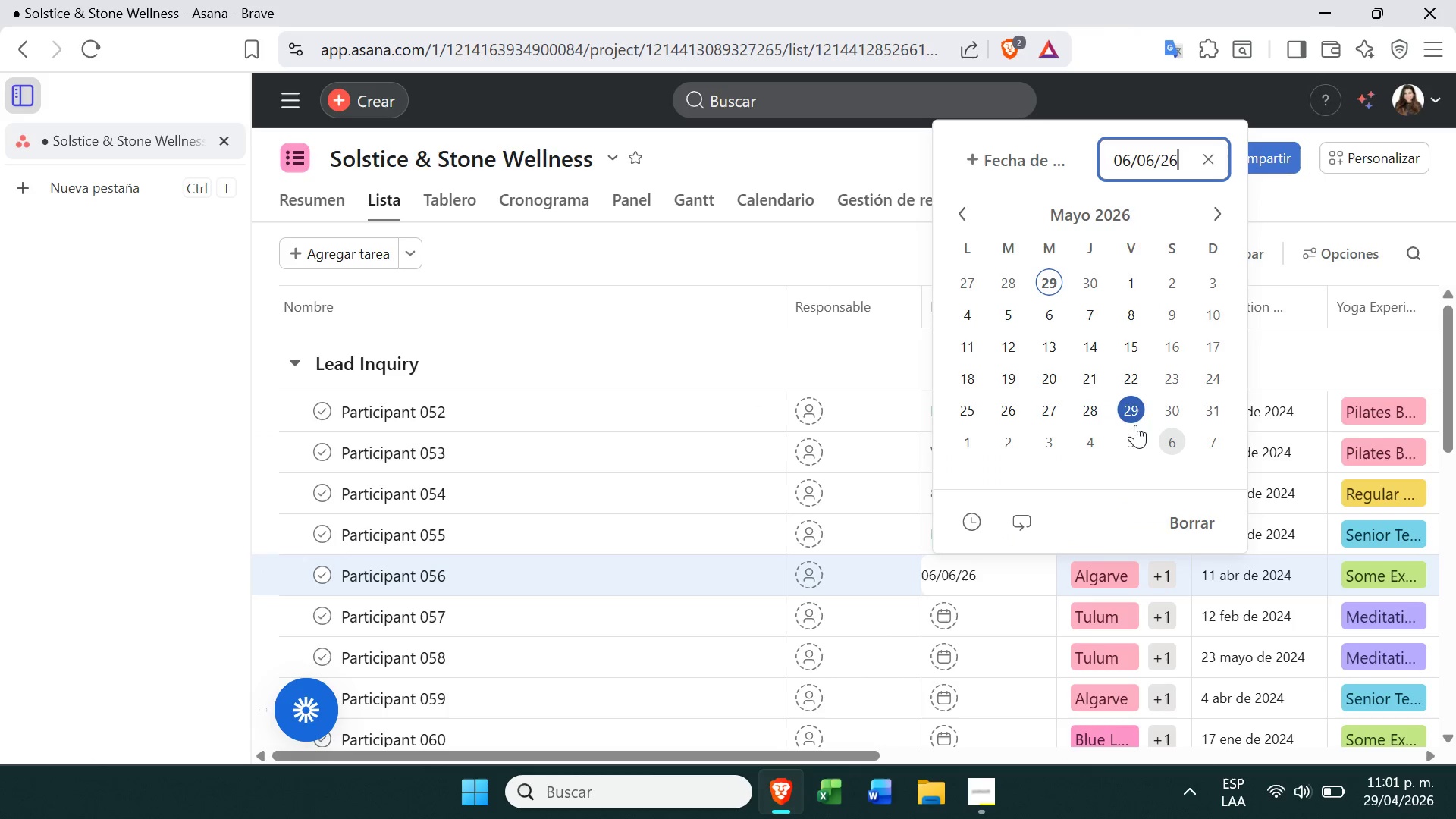 
left_click([993, 639])
 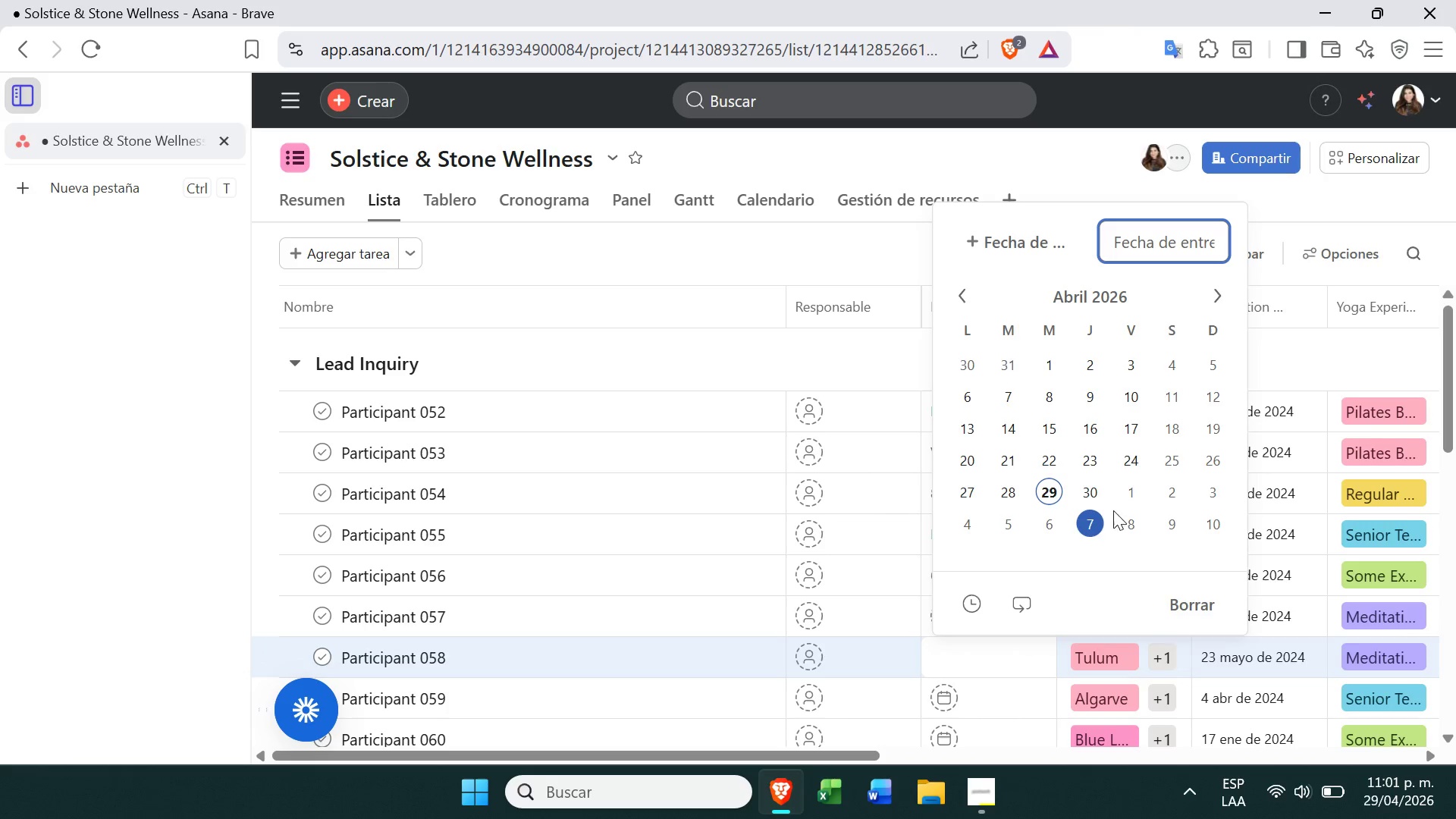 
left_click([1134, 527])
 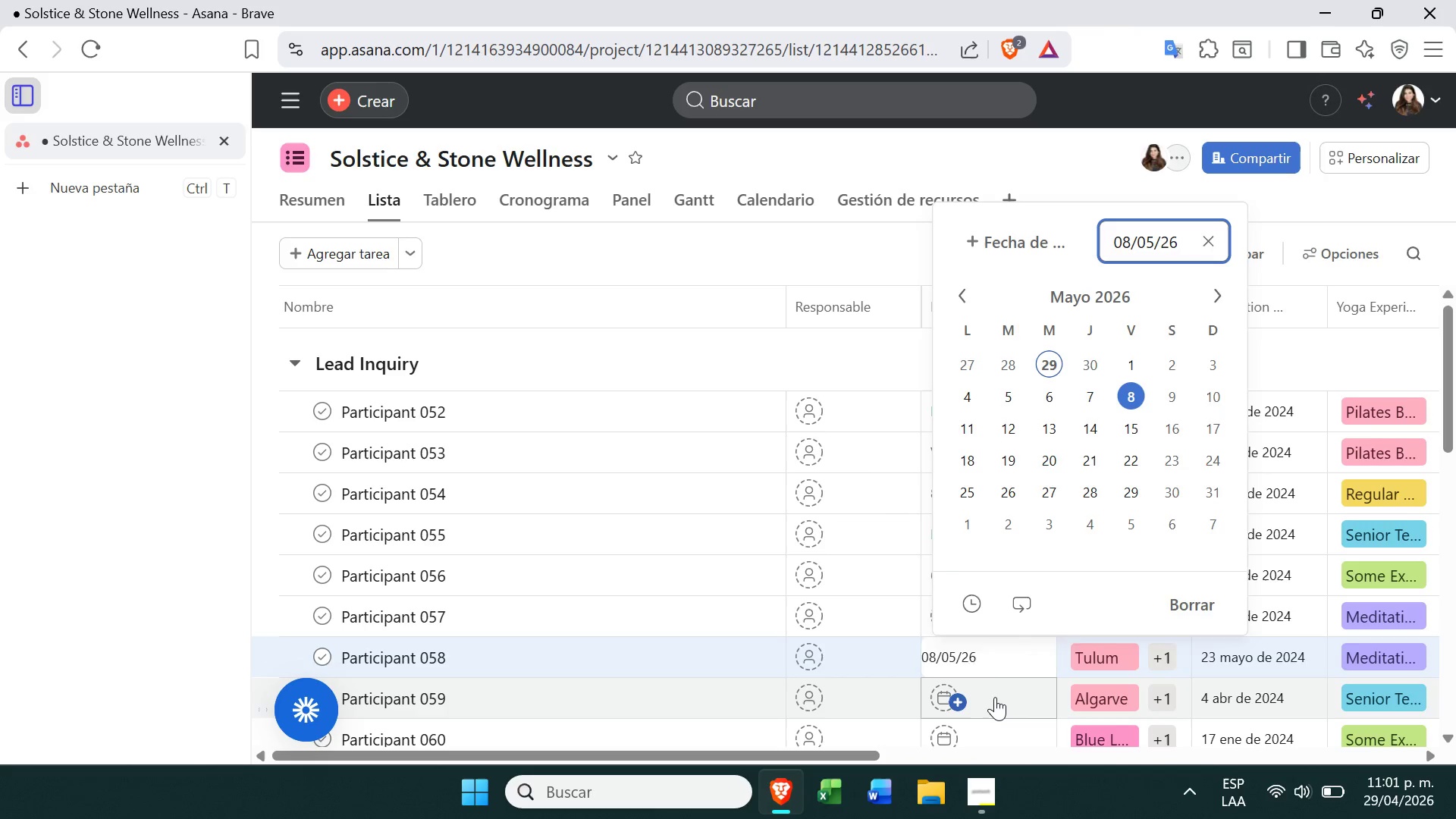 
left_click([995, 697])
 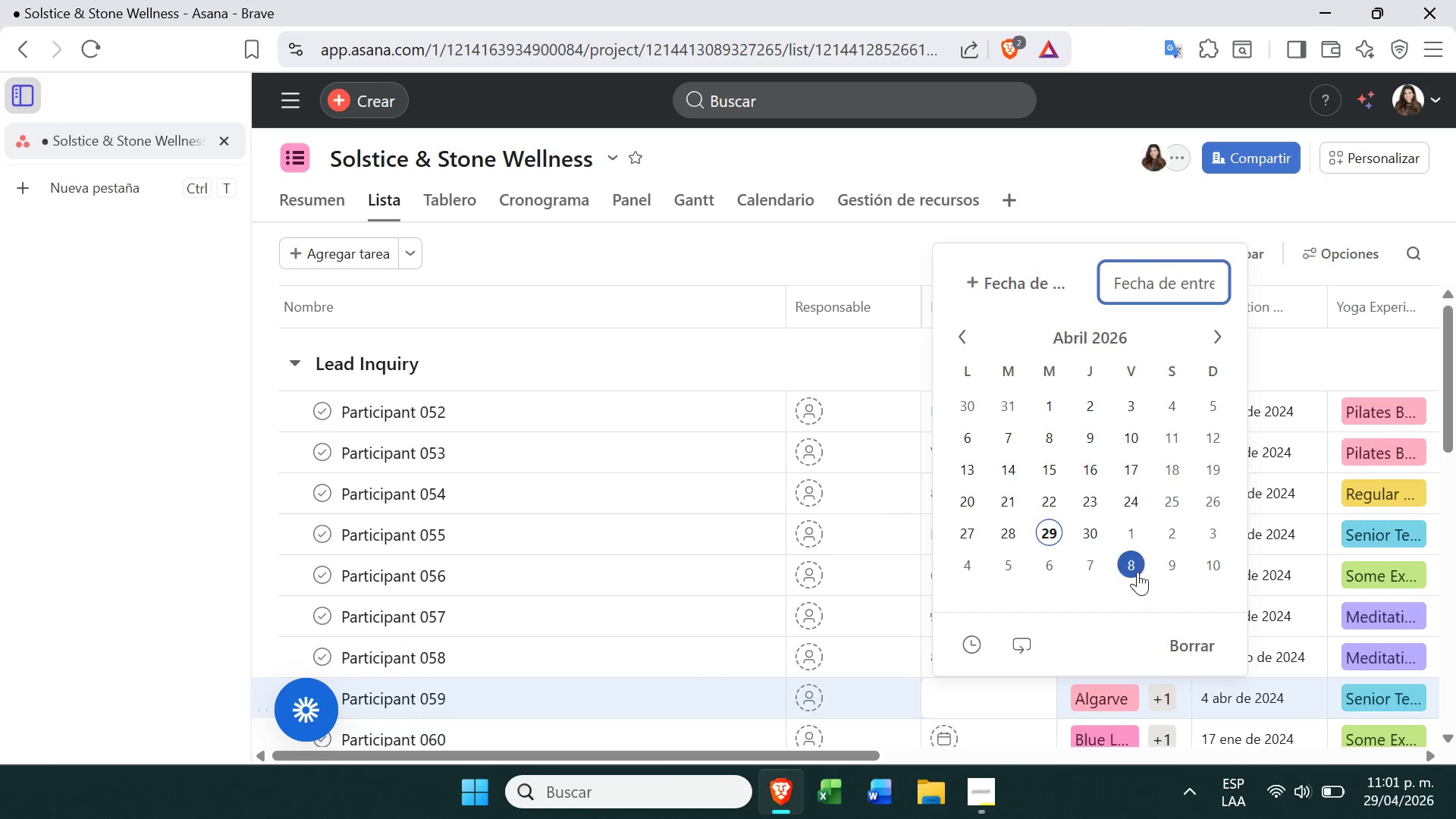 
left_click([1134, 570])
 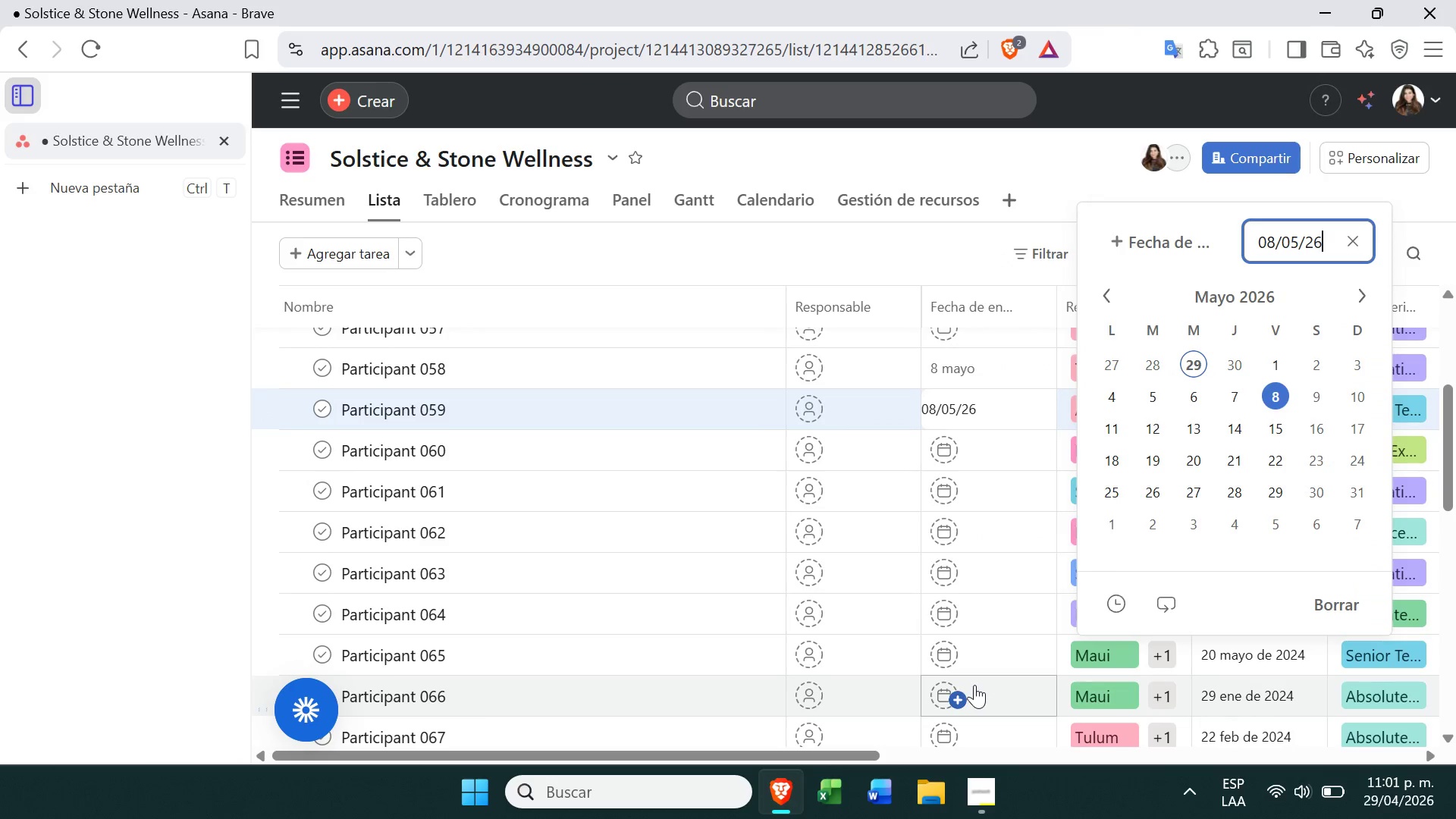 
left_click([968, 693])
 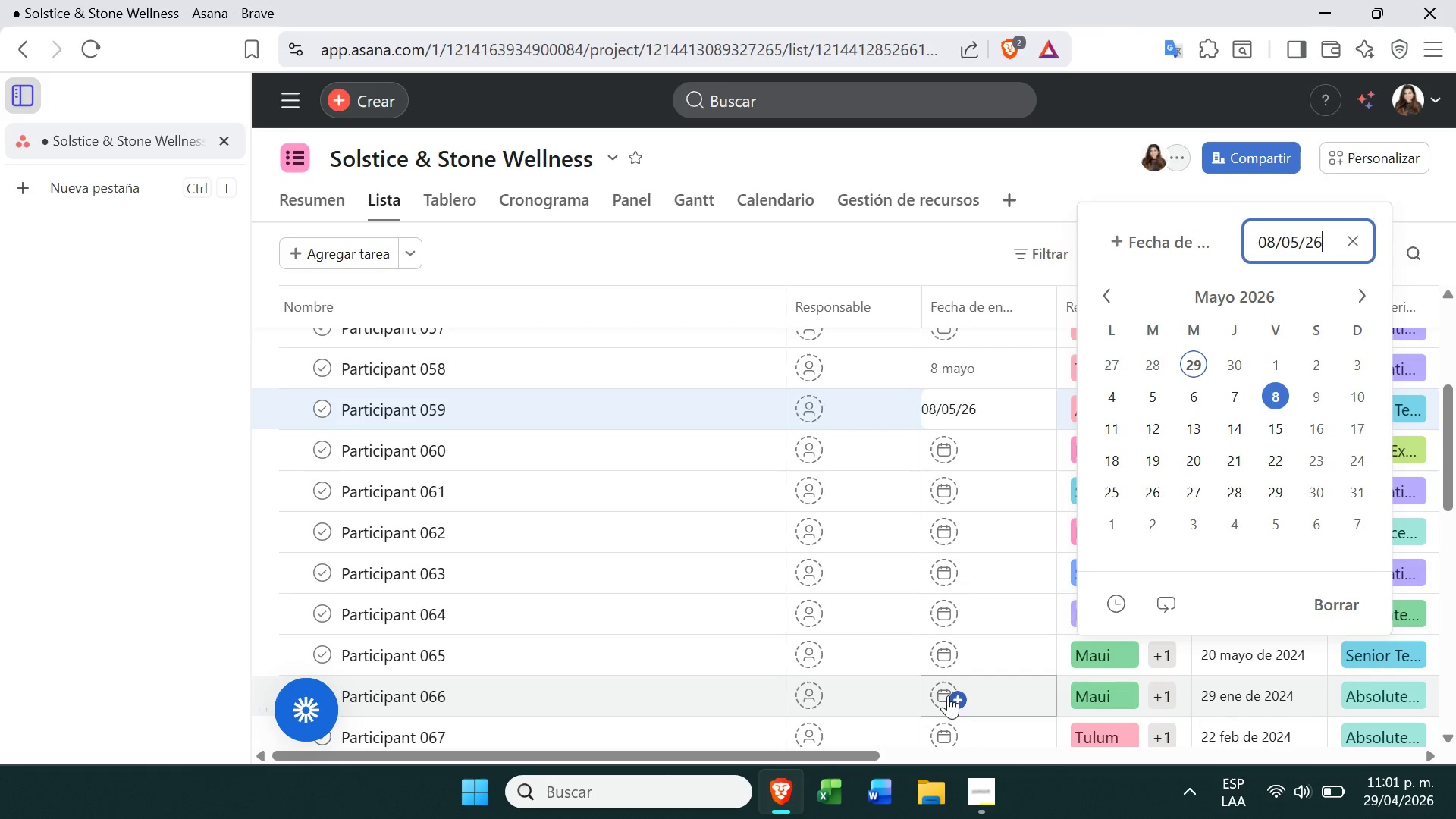 
left_click([941, 695])
 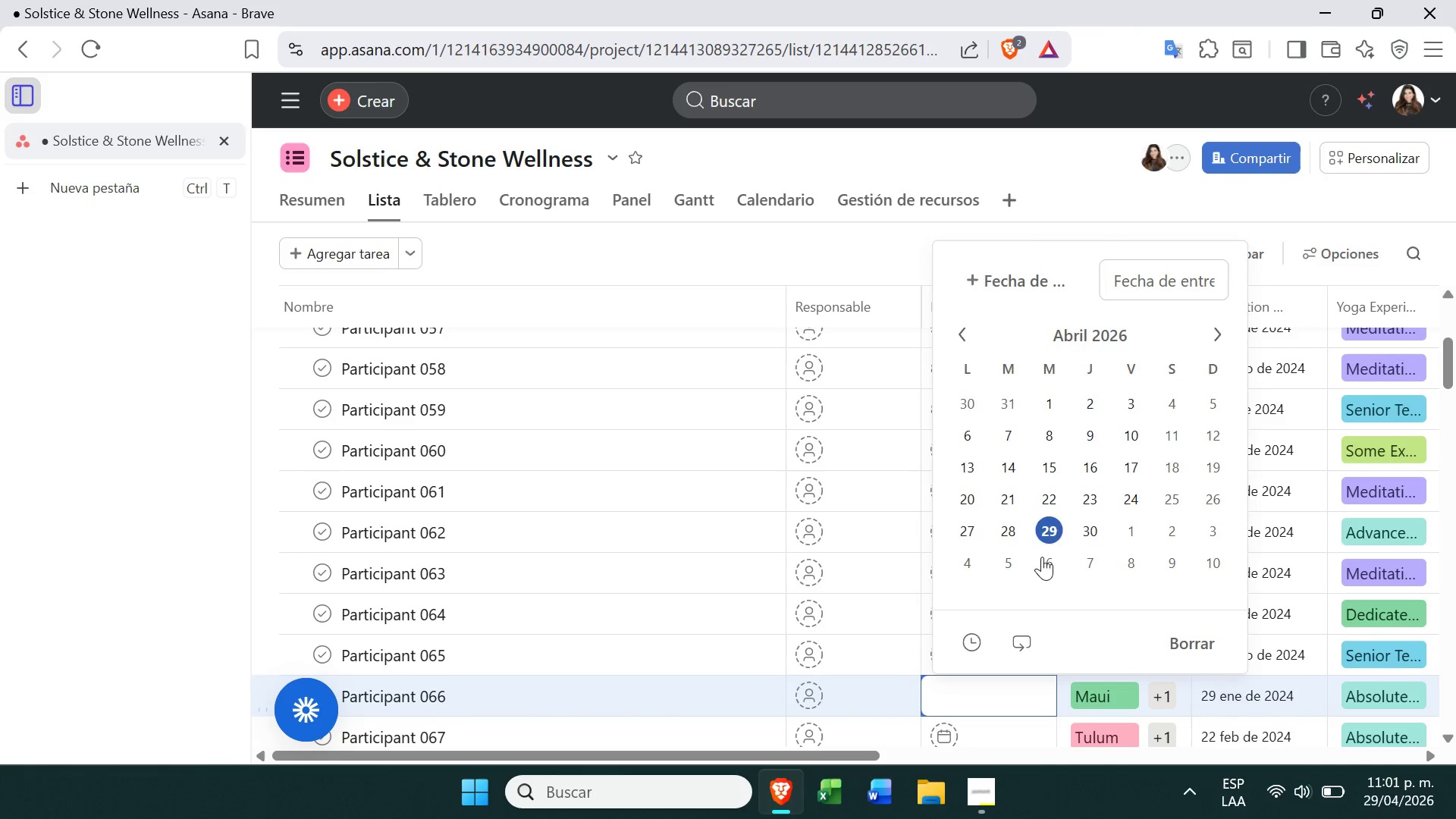 
left_click([1050, 557])
 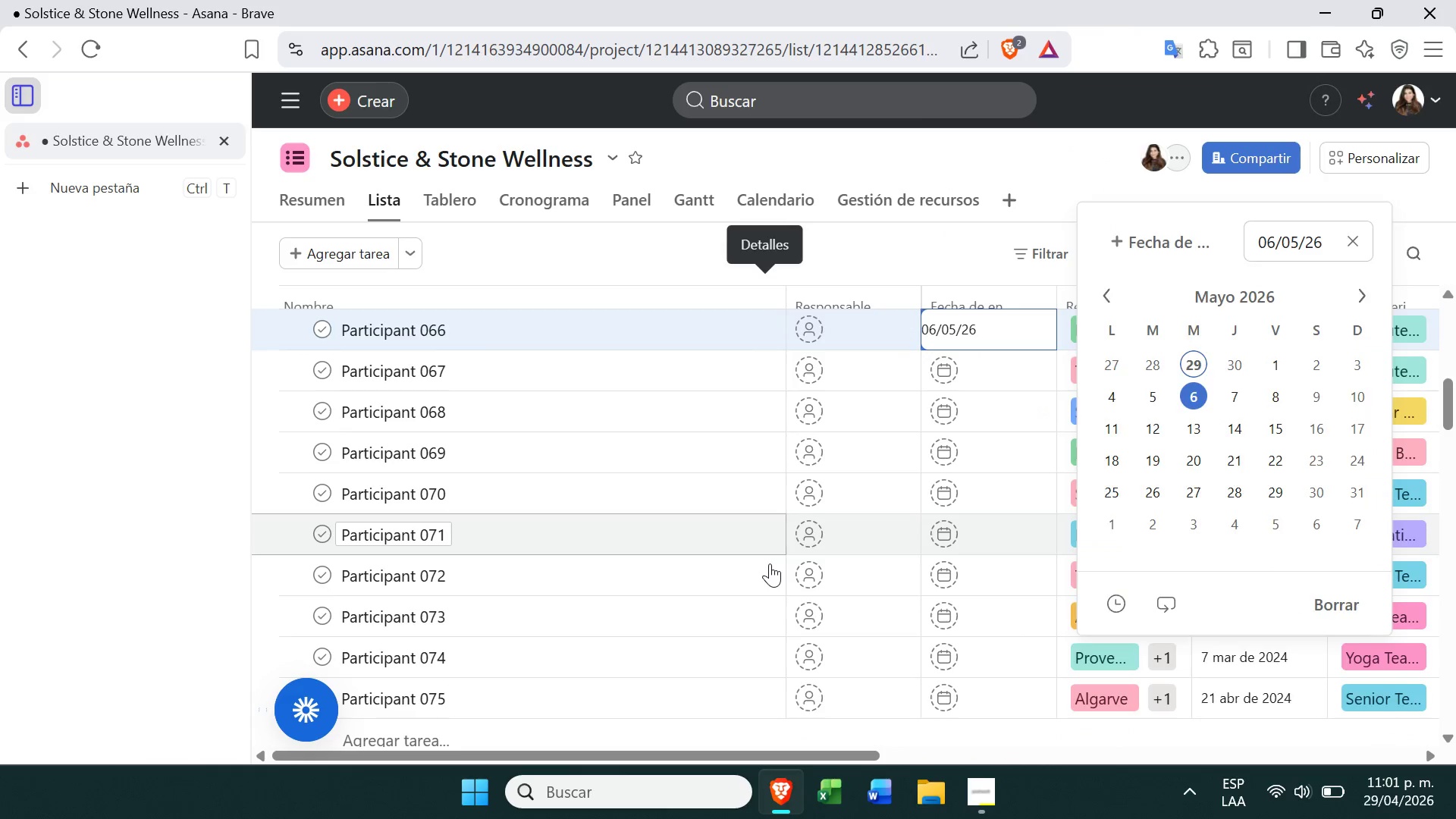 
left_click([948, 617])
 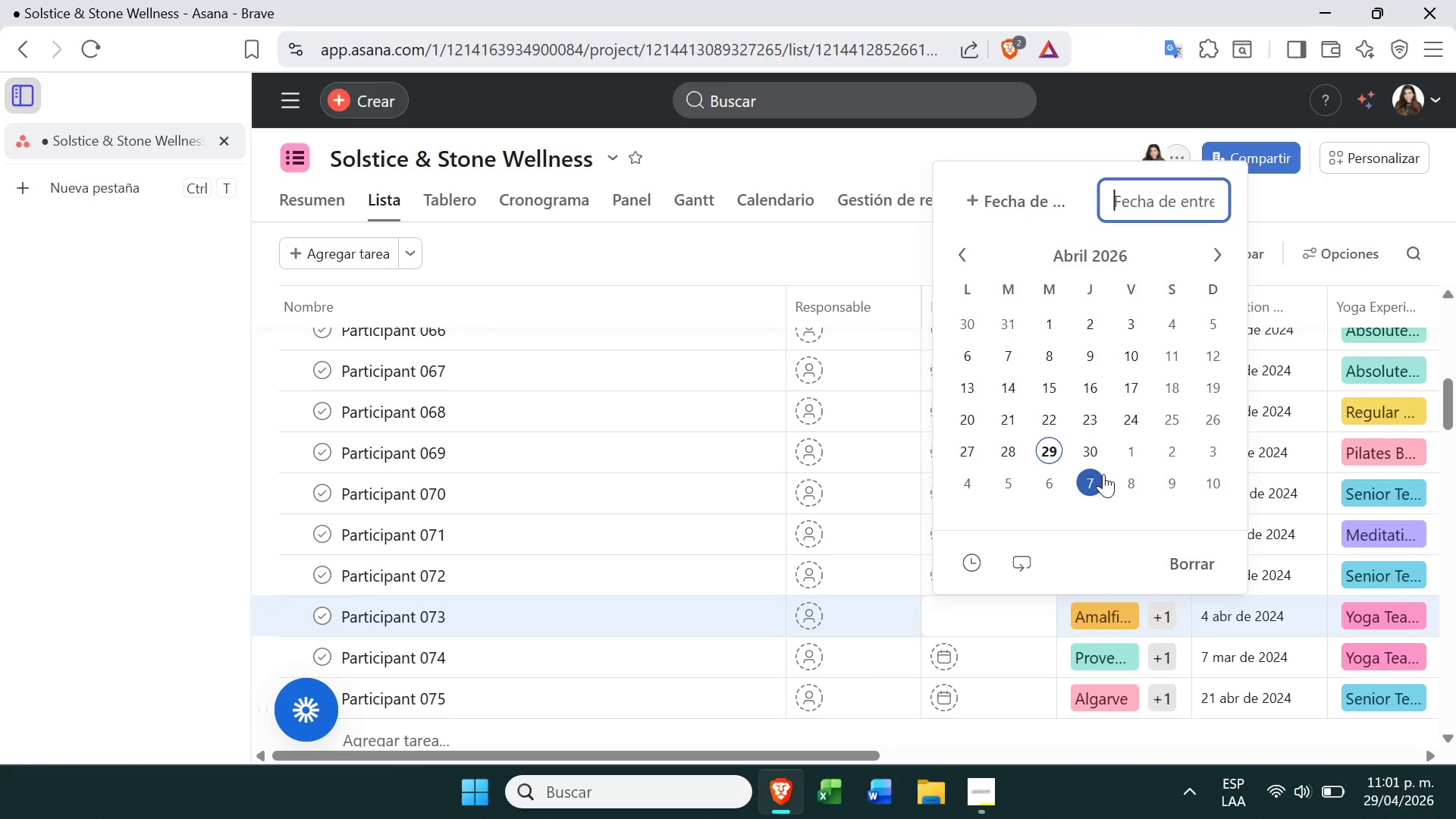 
left_click([1090, 479])
 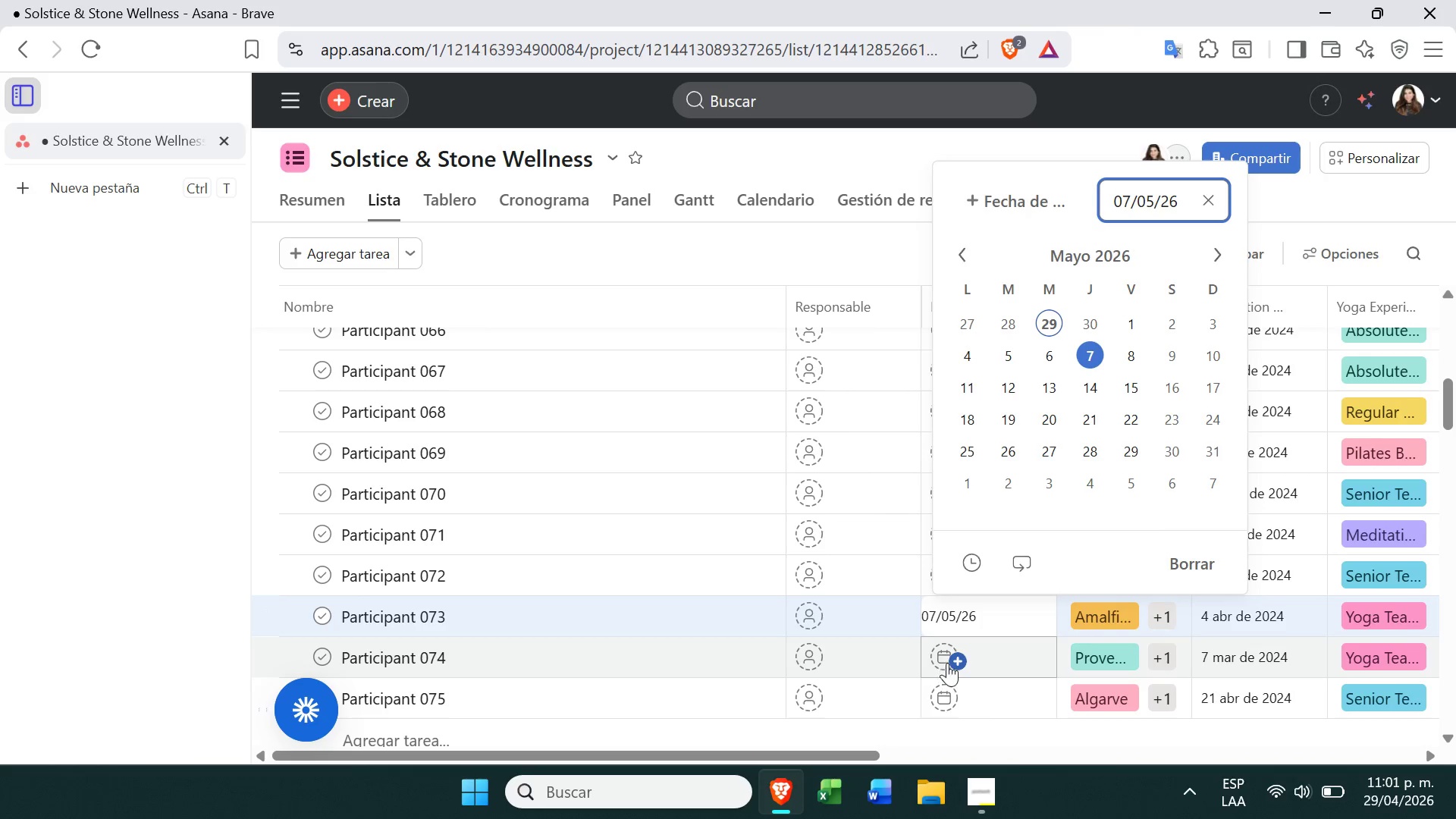 
left_click([949, 661])
 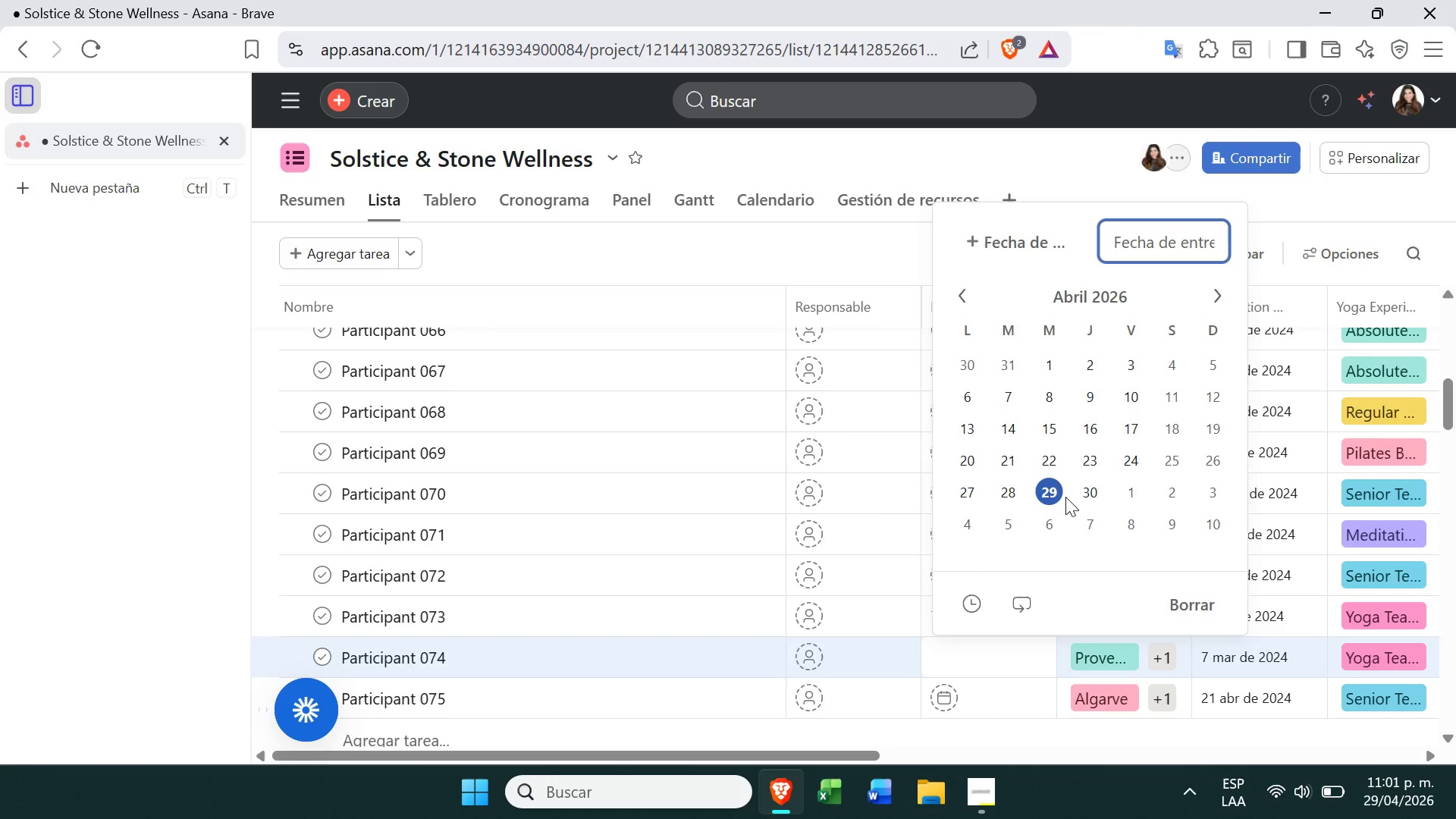 
left_click([1083, 497])
 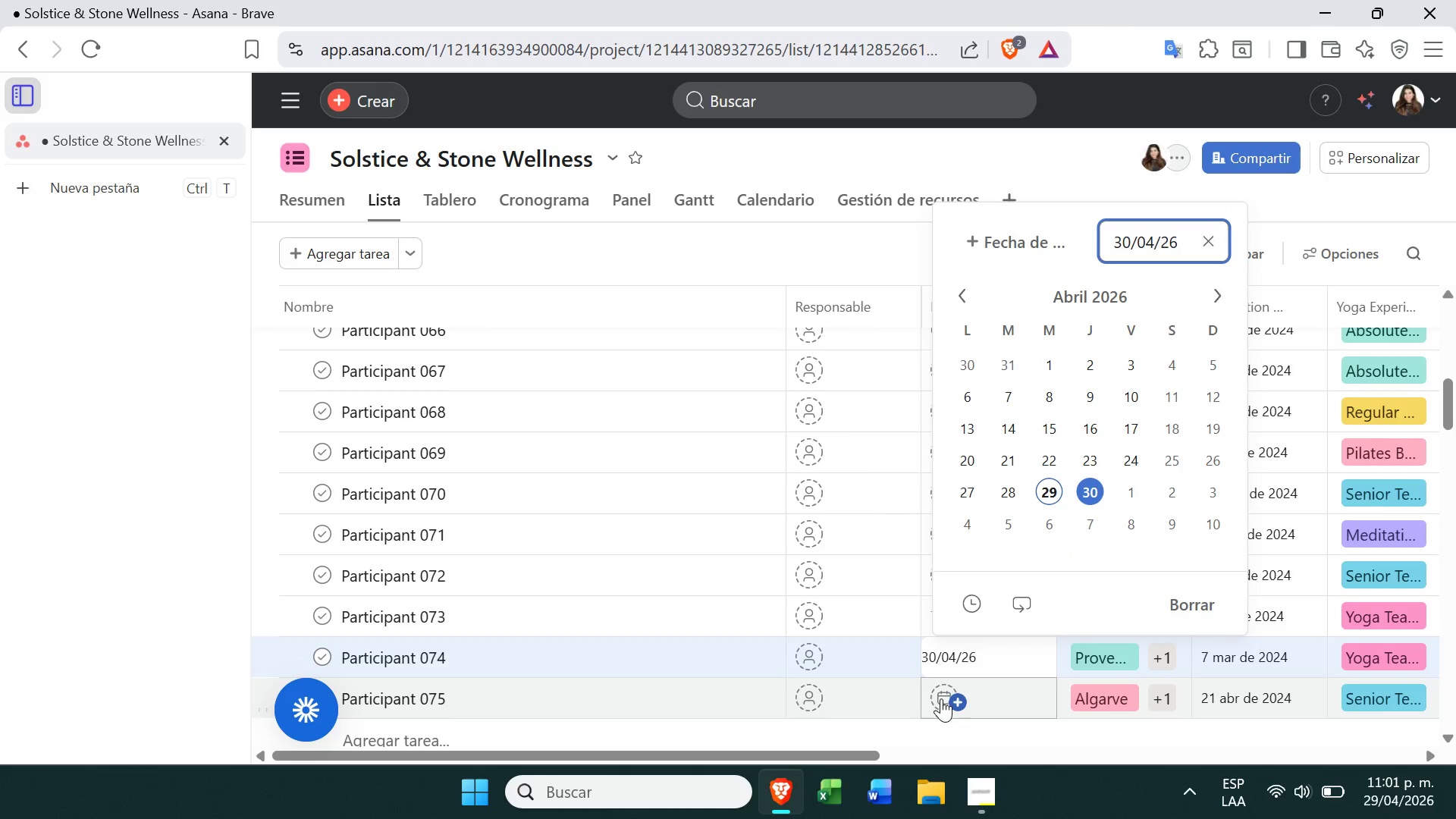 
left_click([941, 700])
 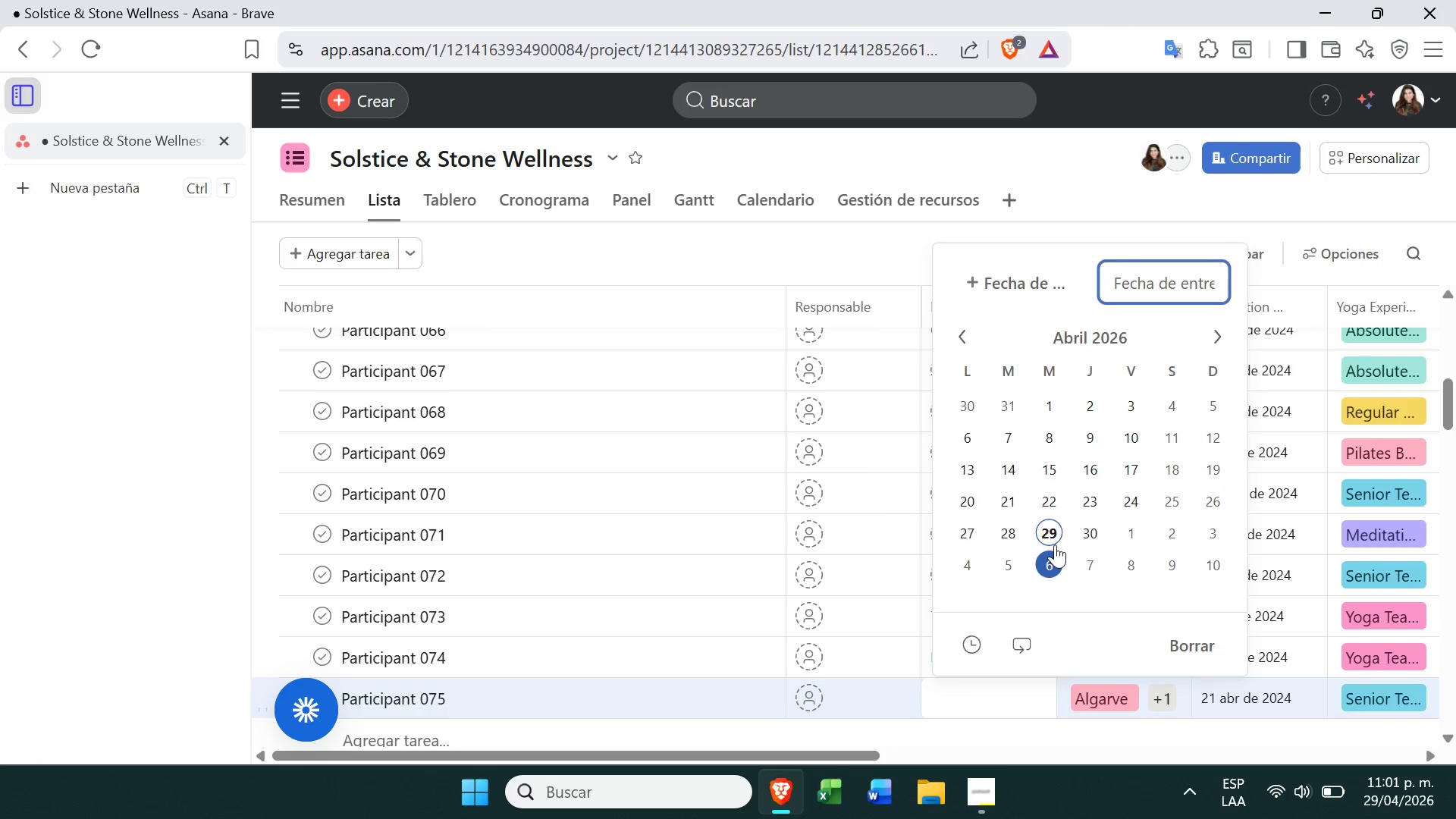 
left_click([1050, 542])
 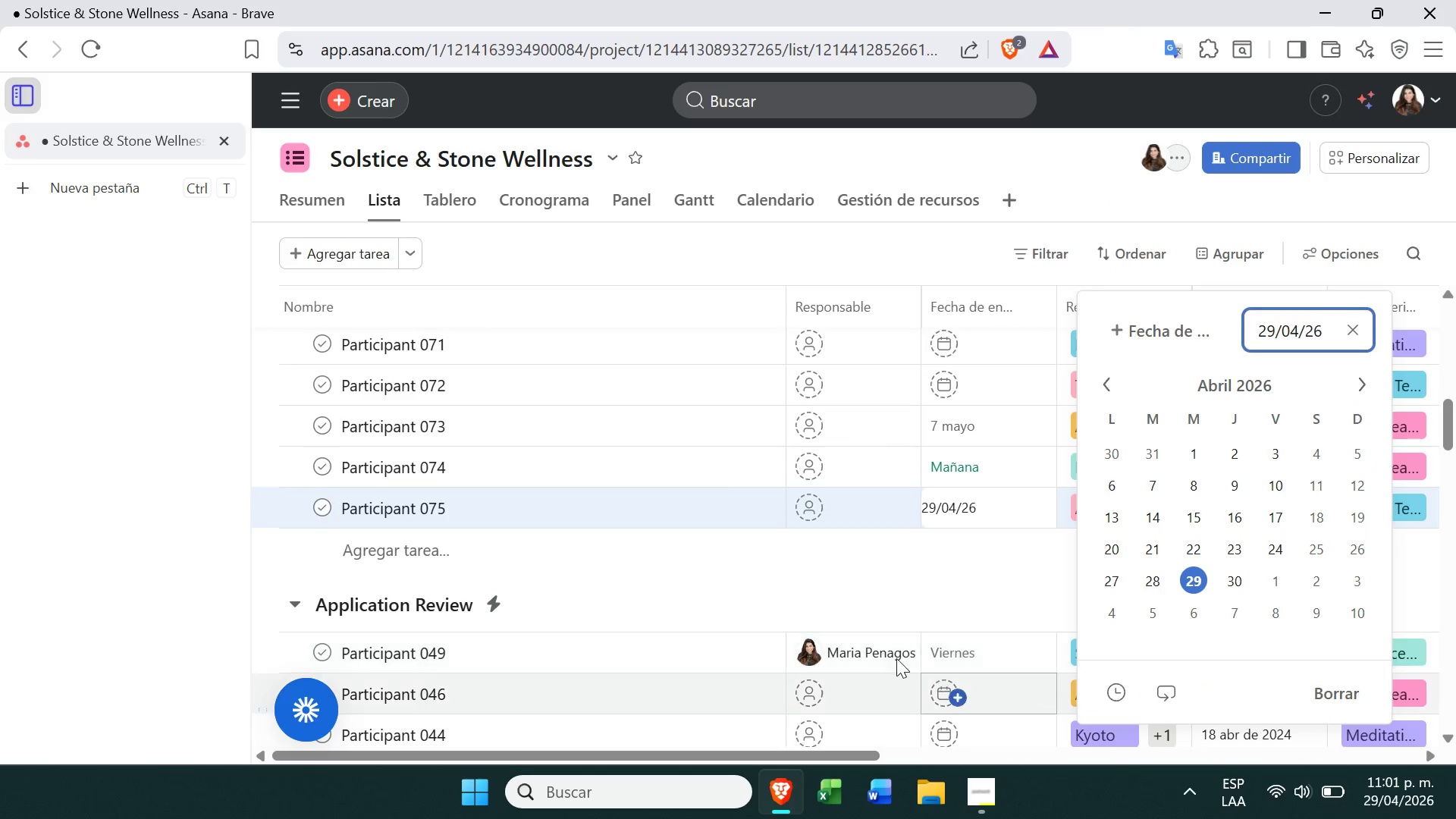 
left_click([884, 571])
 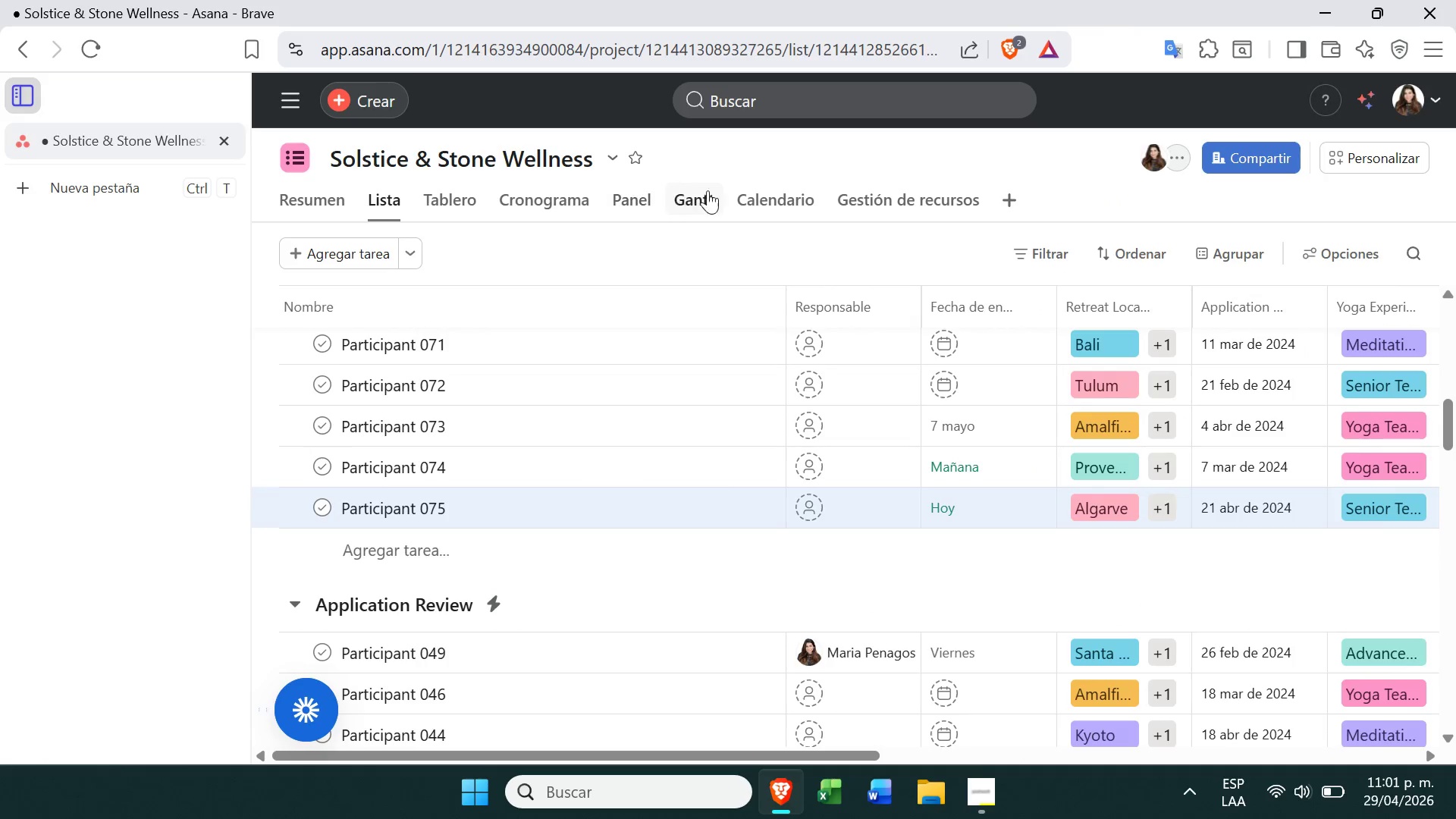 
left_click([777, 192])
 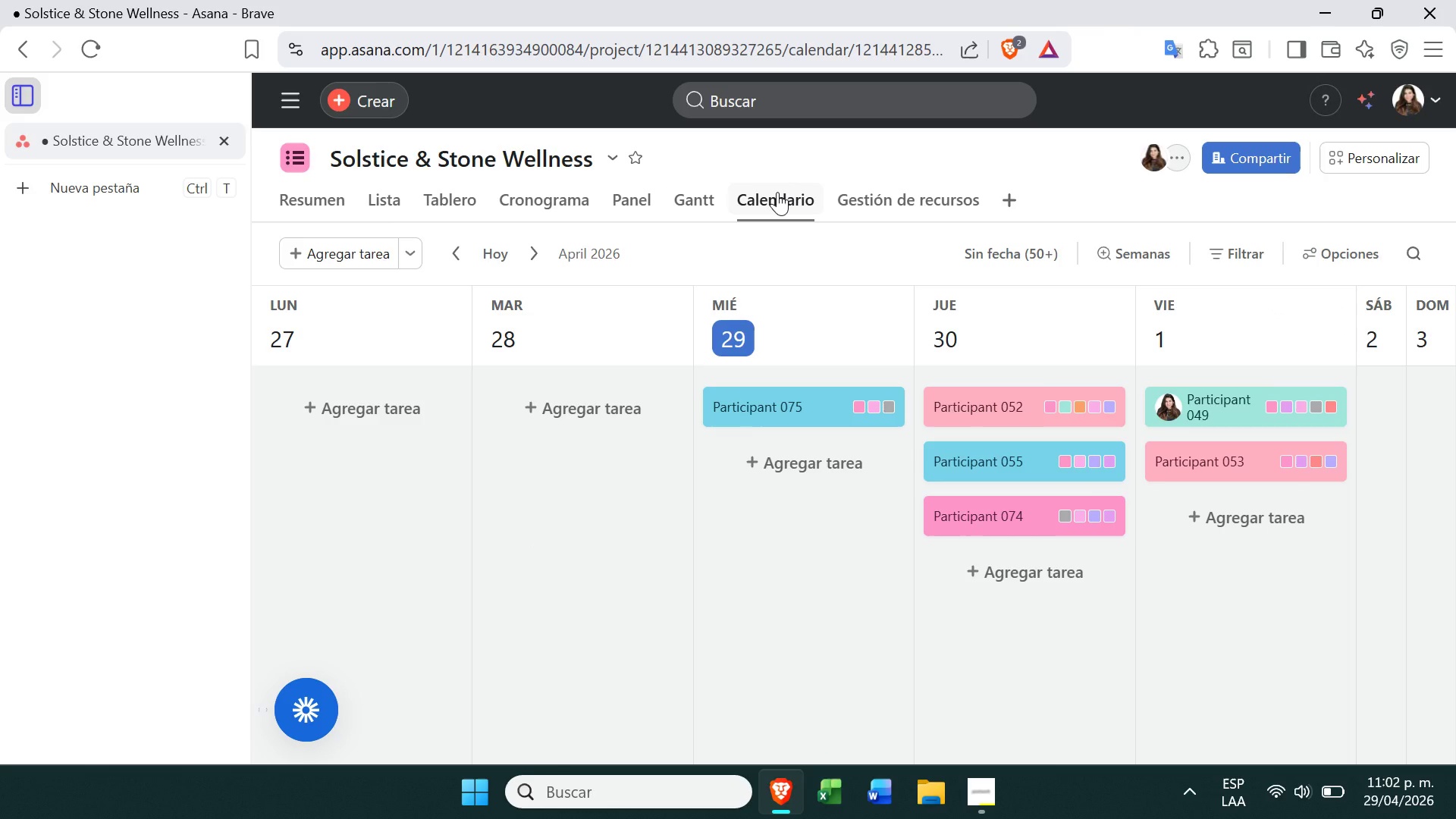 
wait(16.28)
 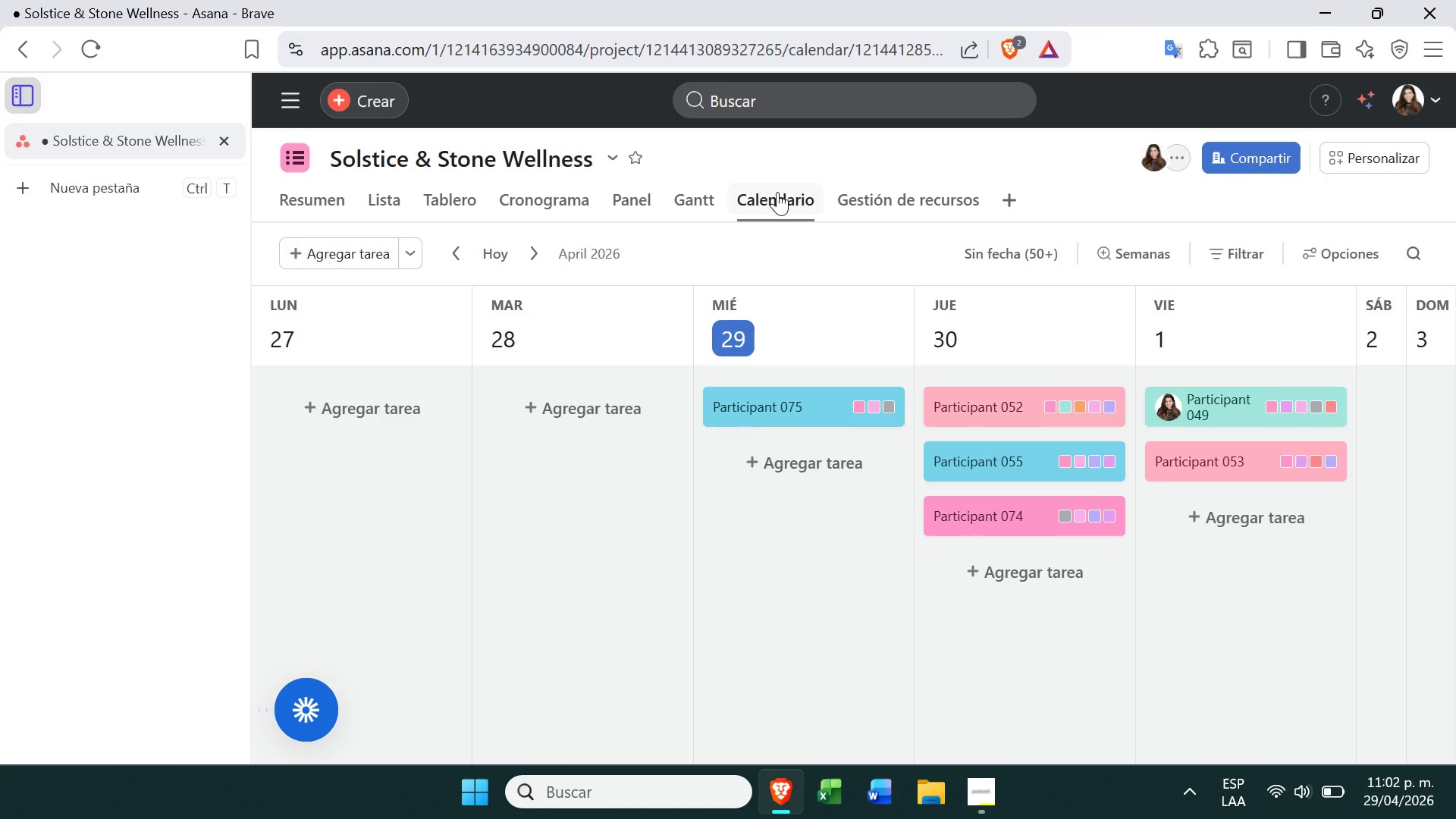 
left_click([979, 801])
 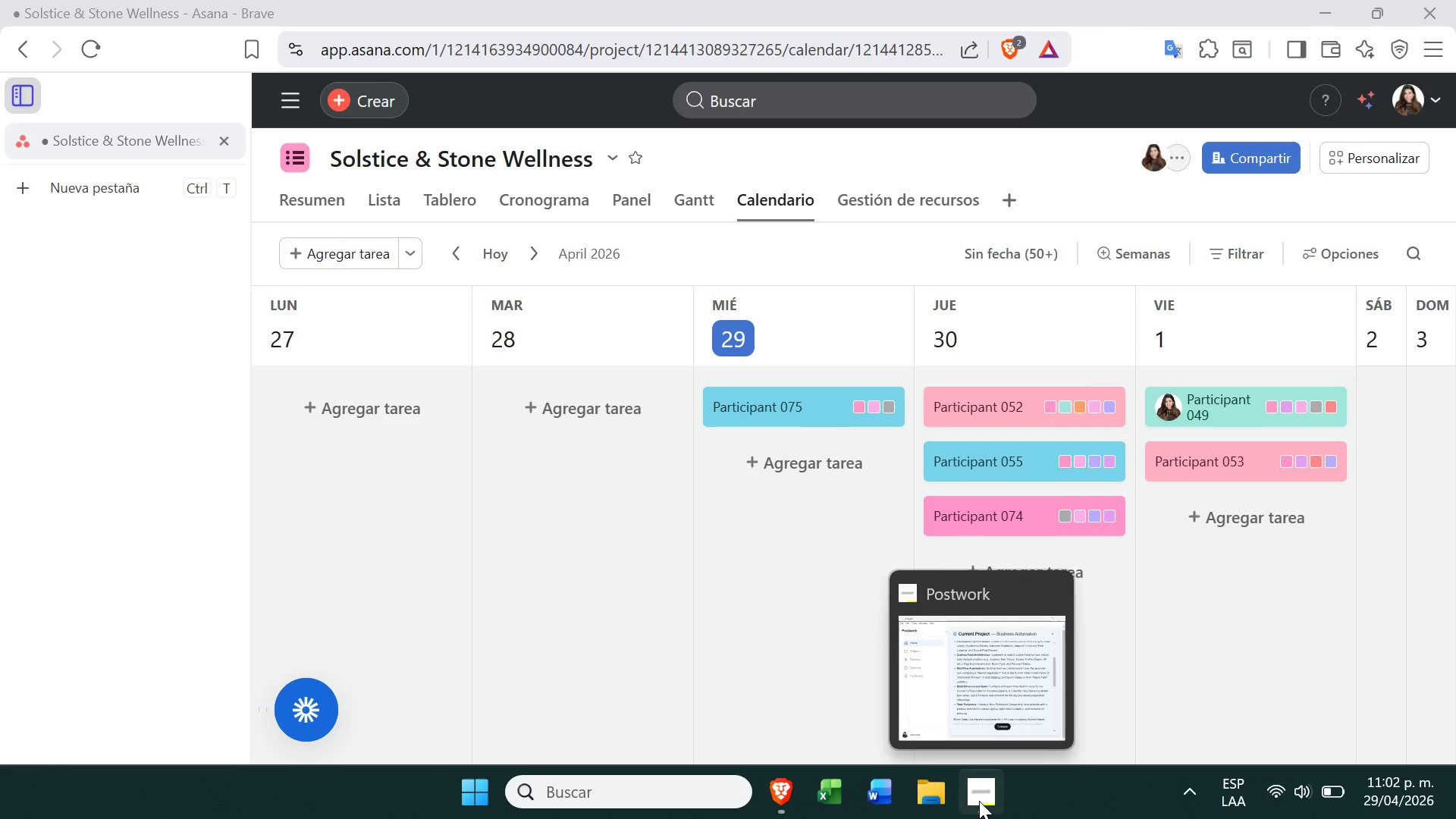 
left_click([979, 801])